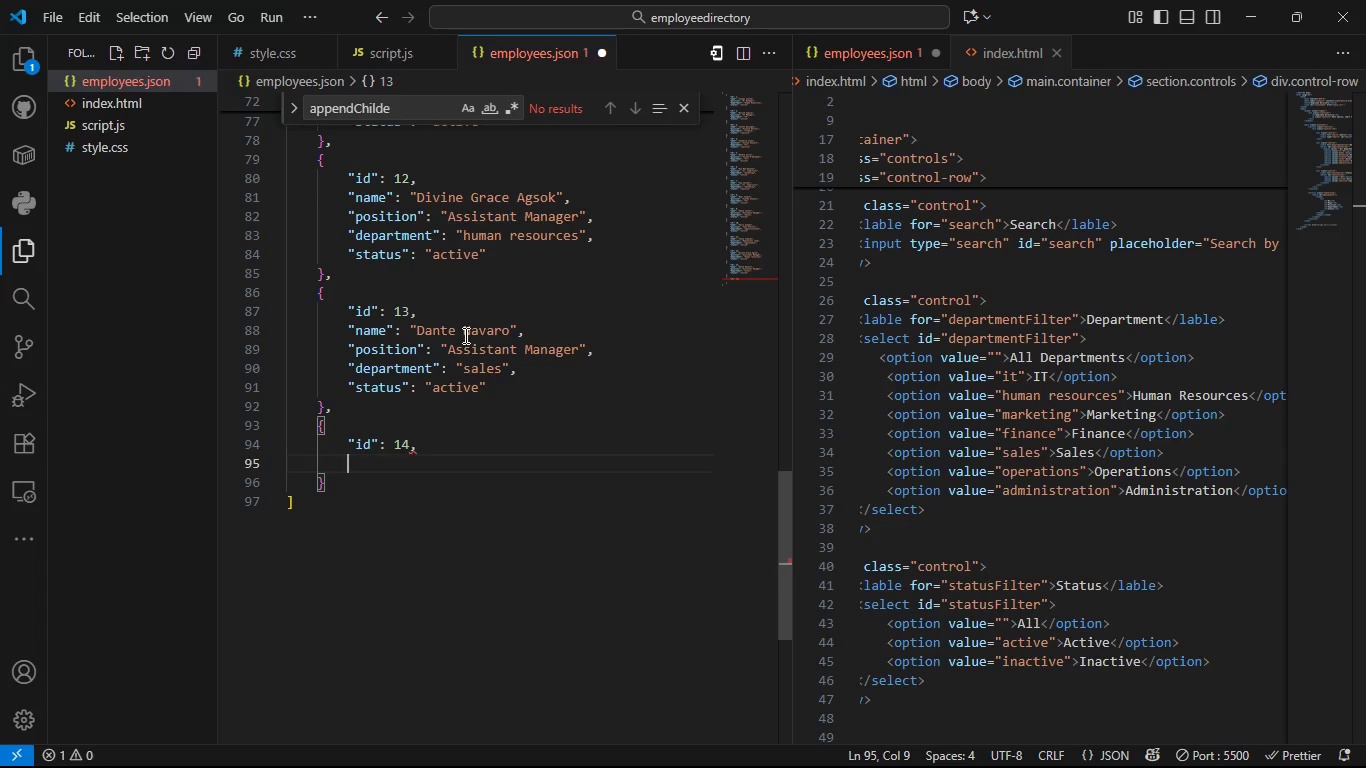 
type("name)
 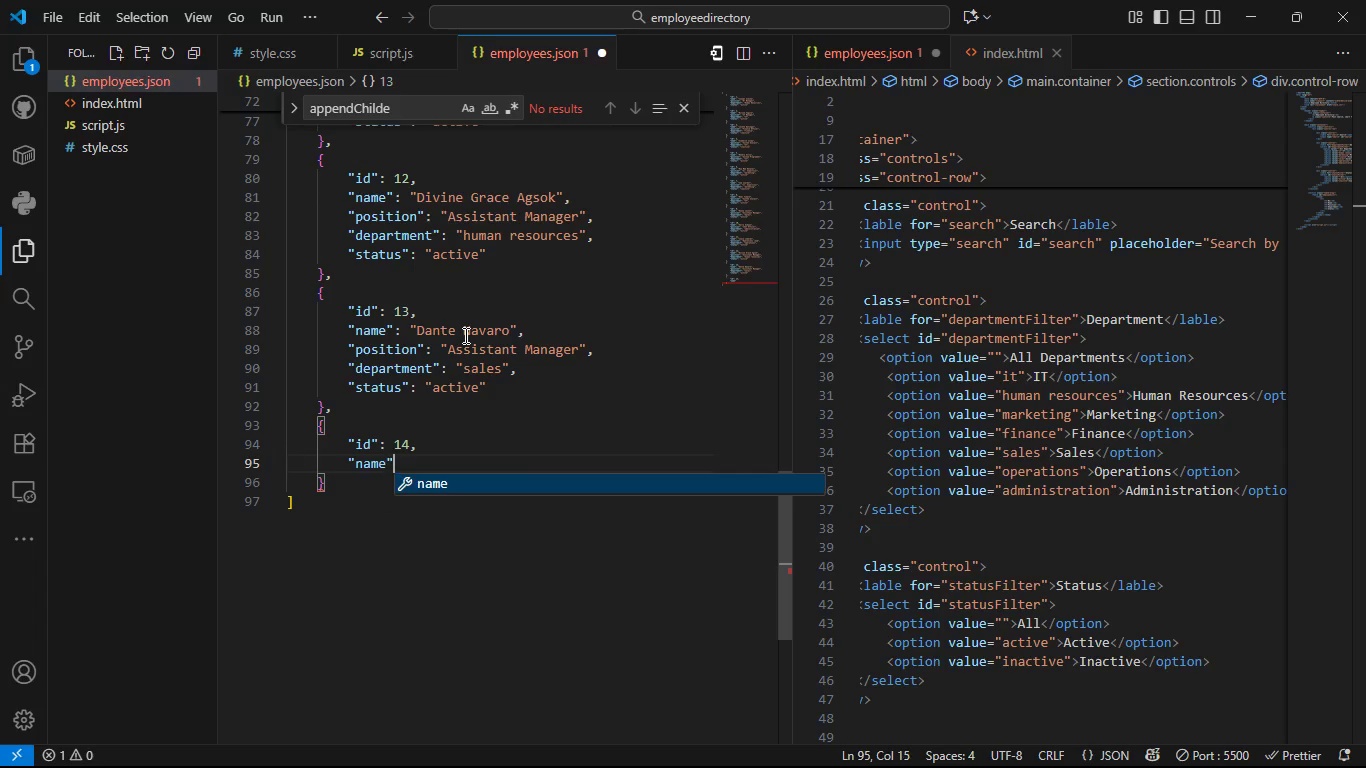 
key(ArrowRight)
 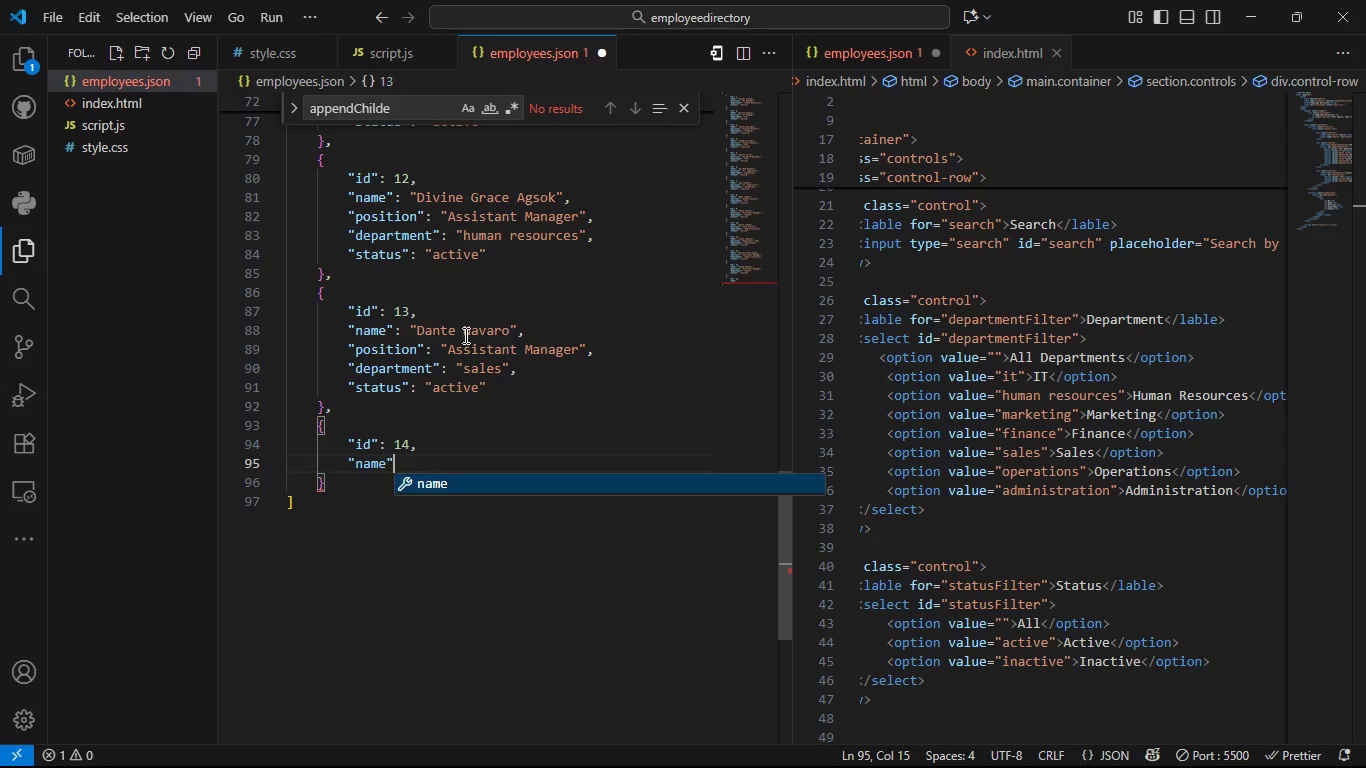 
key(Shift+ShiftLeft)
 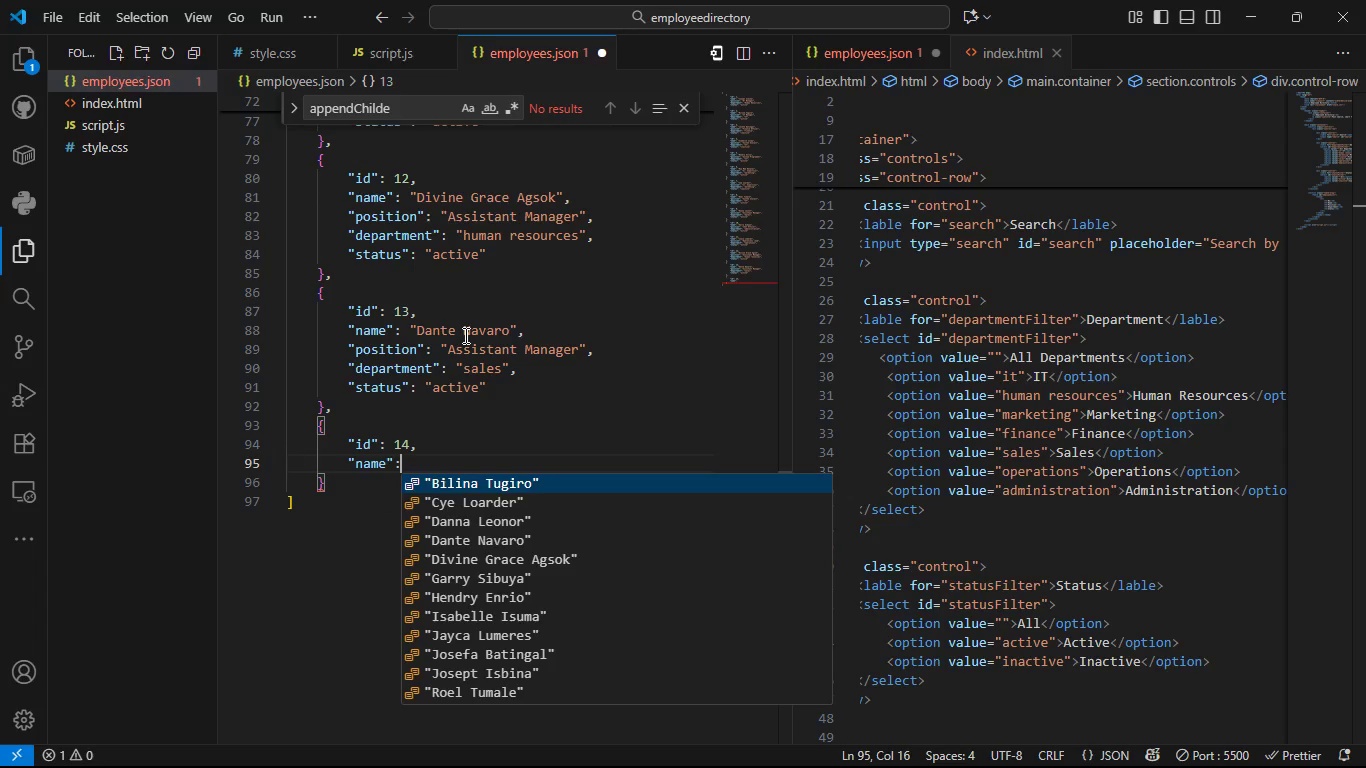 
key(Shift+Semicolon)
 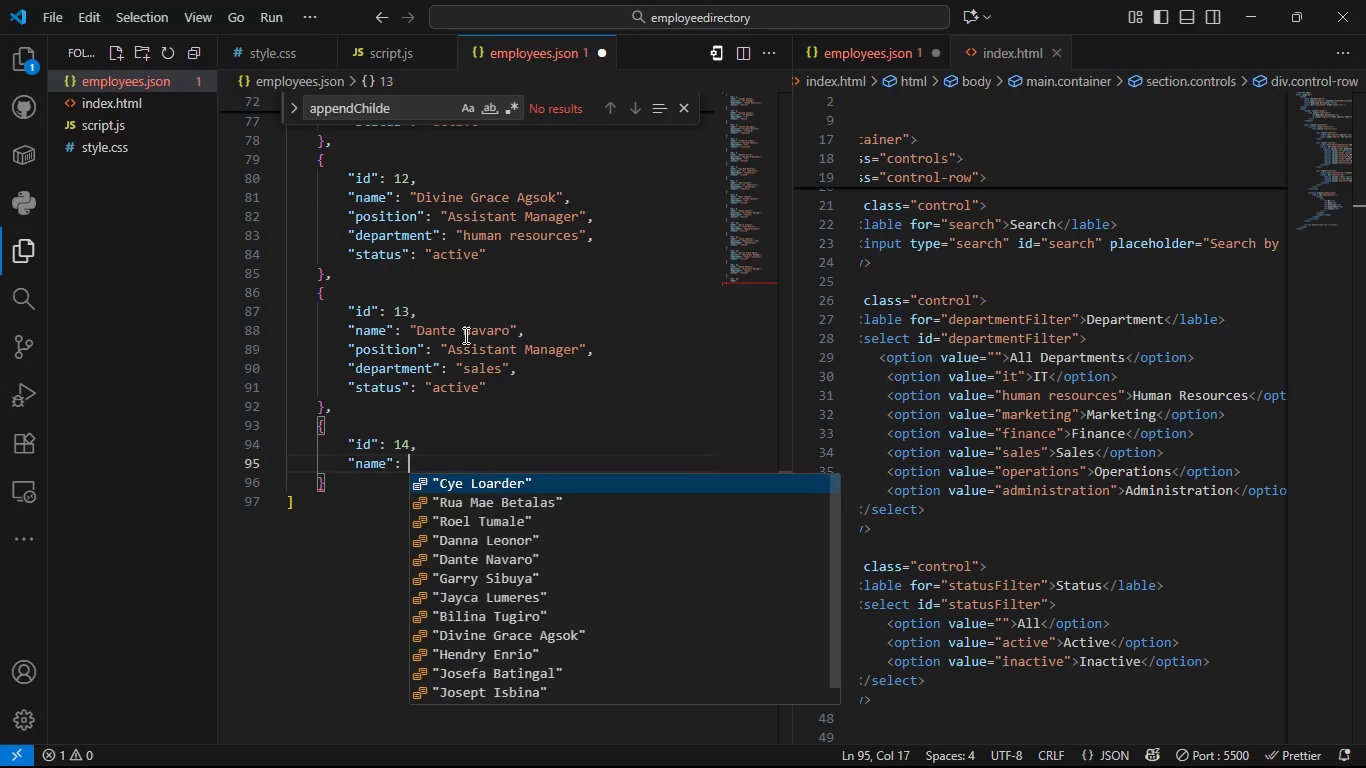 
key(Space)
 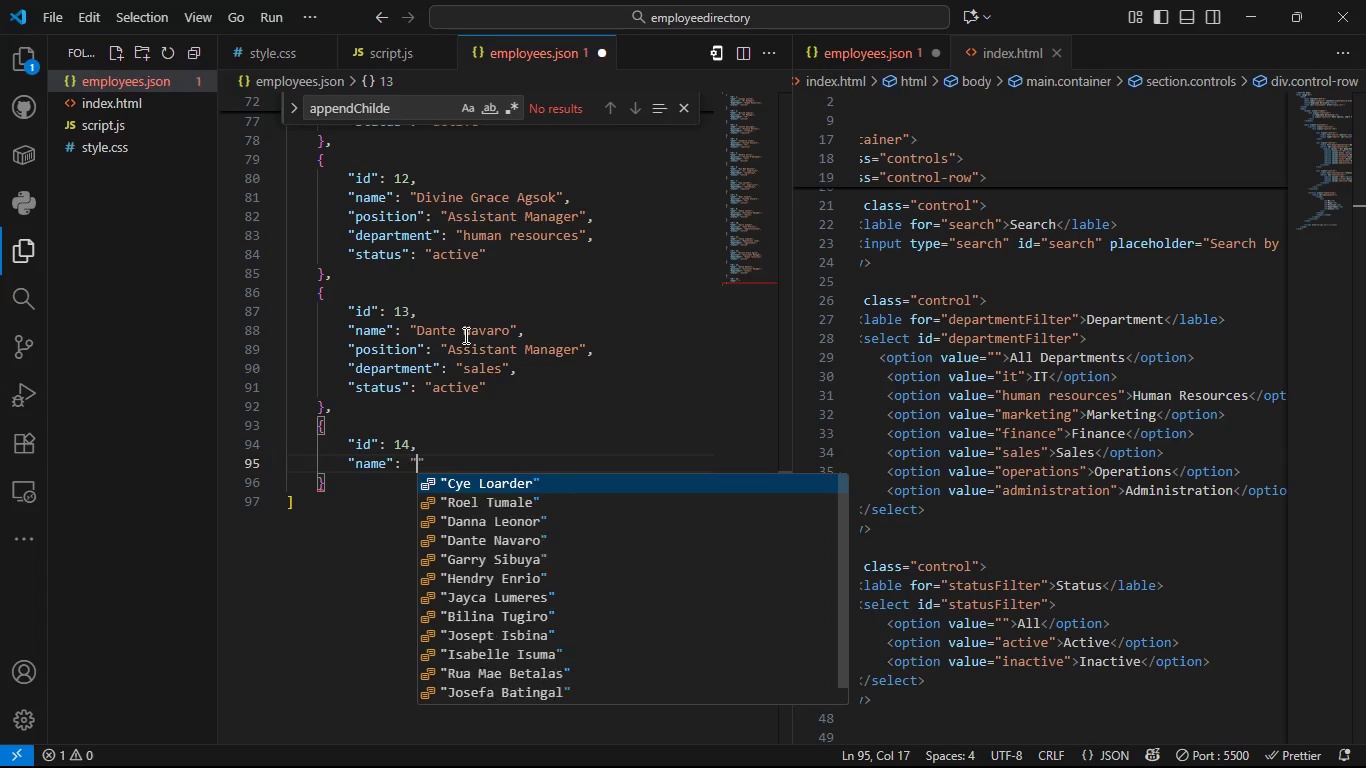 
key(Shift+Quote)
 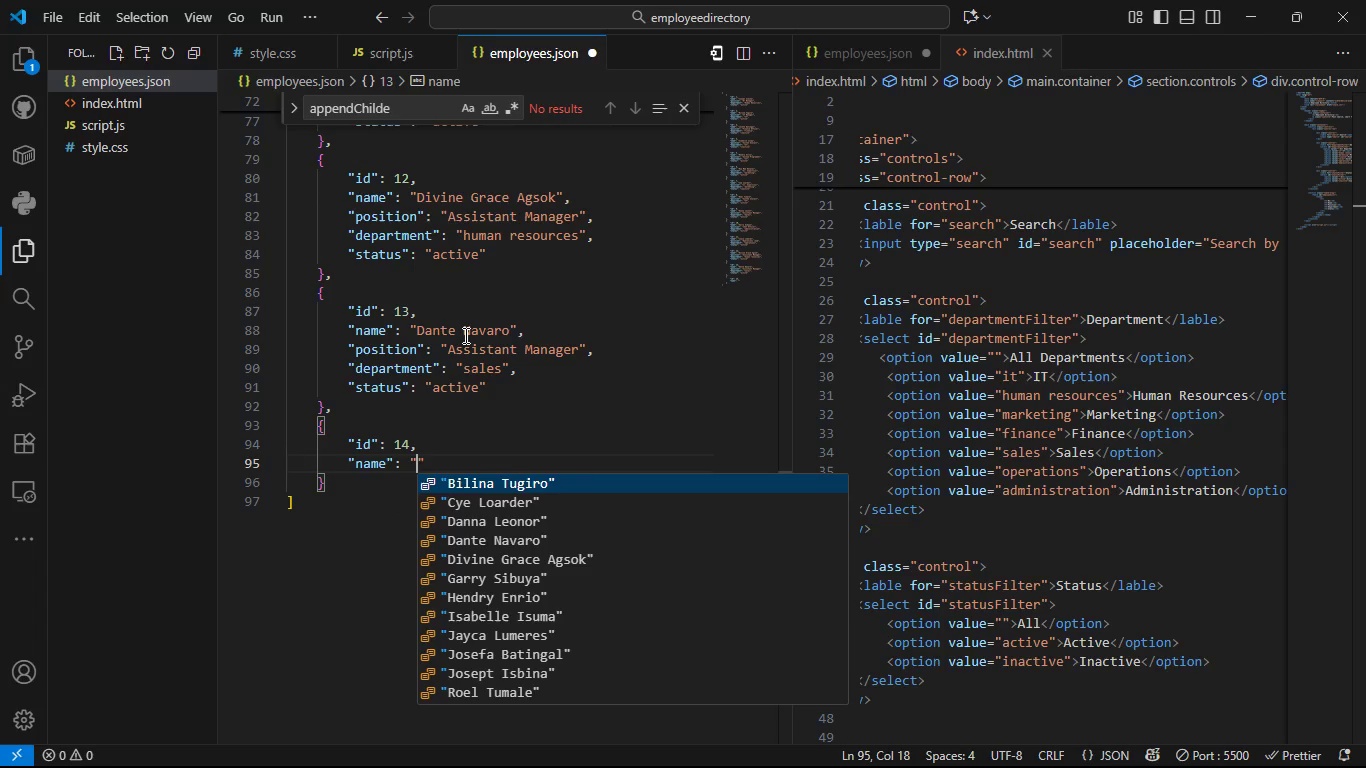 
type(Chi)
key(Backspace)
type(ristena )
 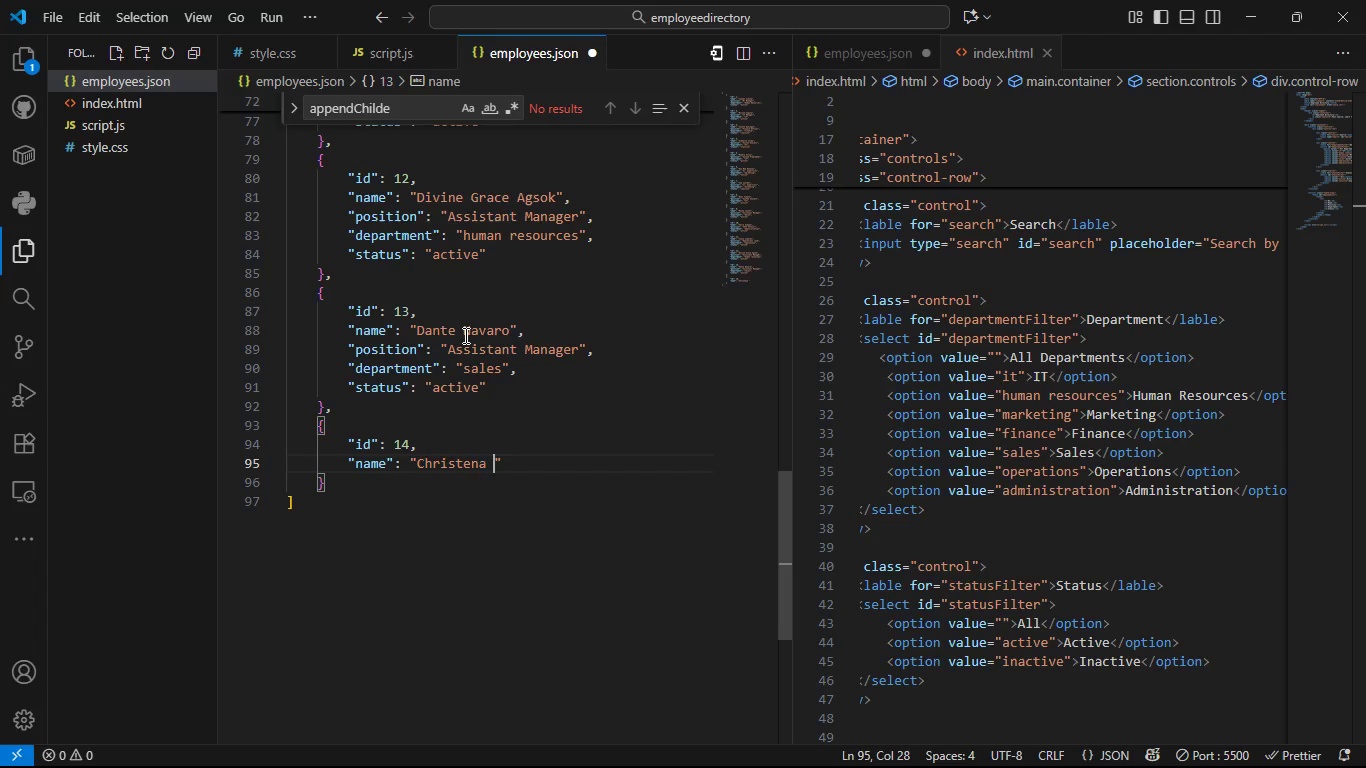 
hold_key(key=ShiftLeft, duration=1.5)
 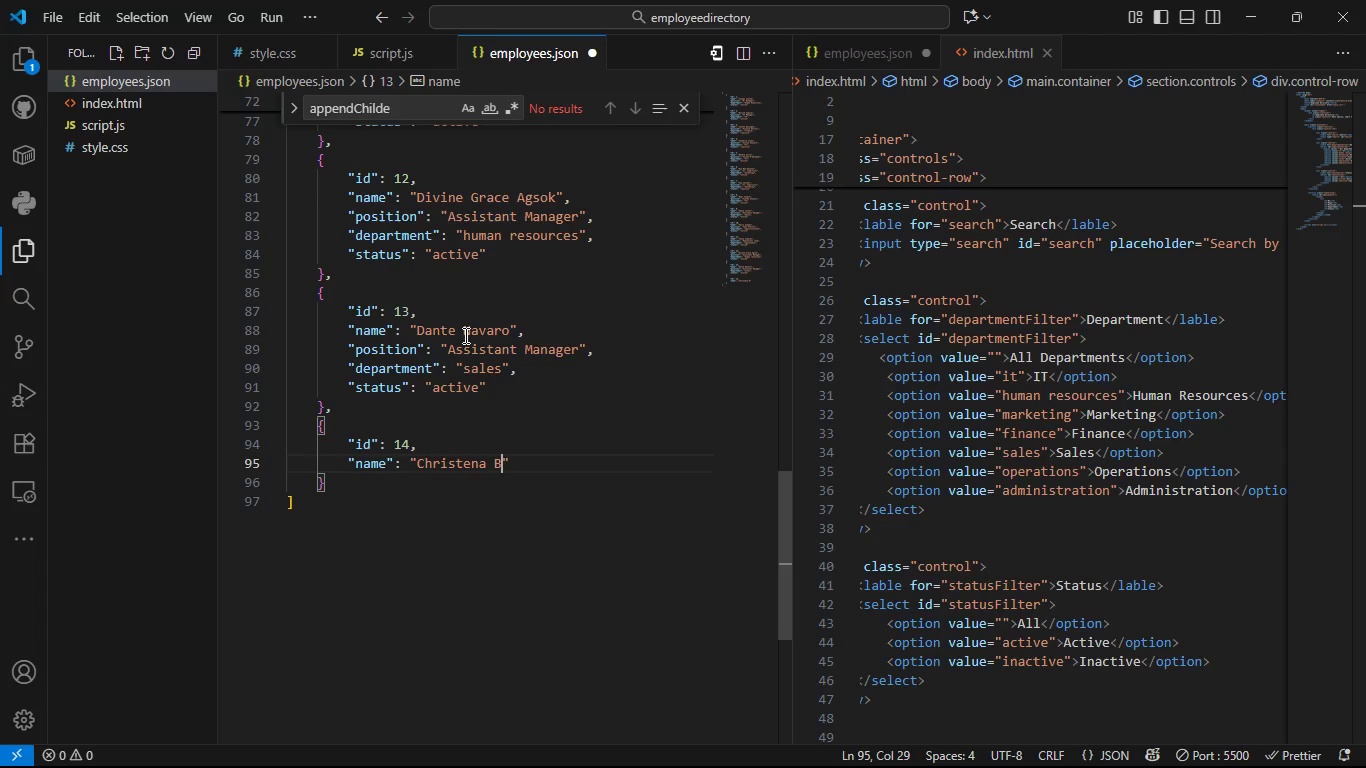 
type(Banda)
 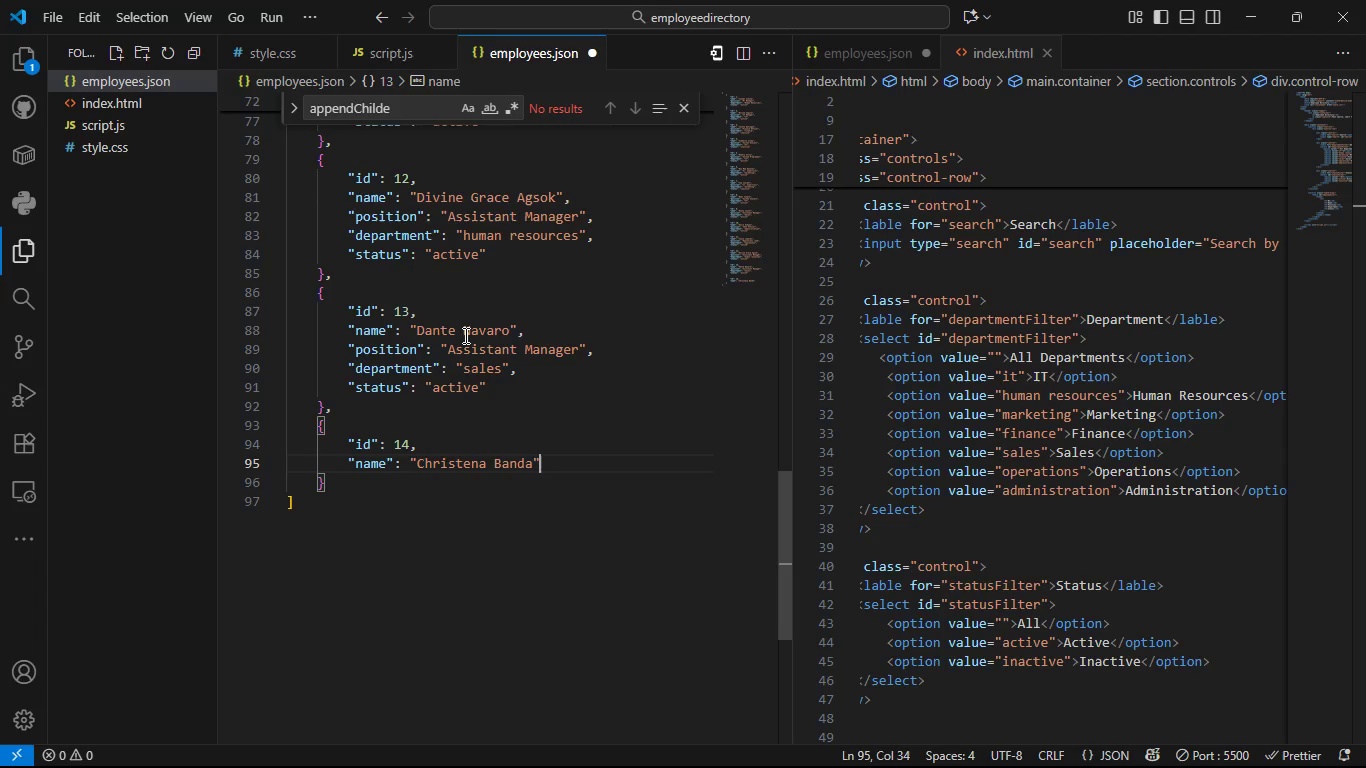 
key(ArrowRight)
 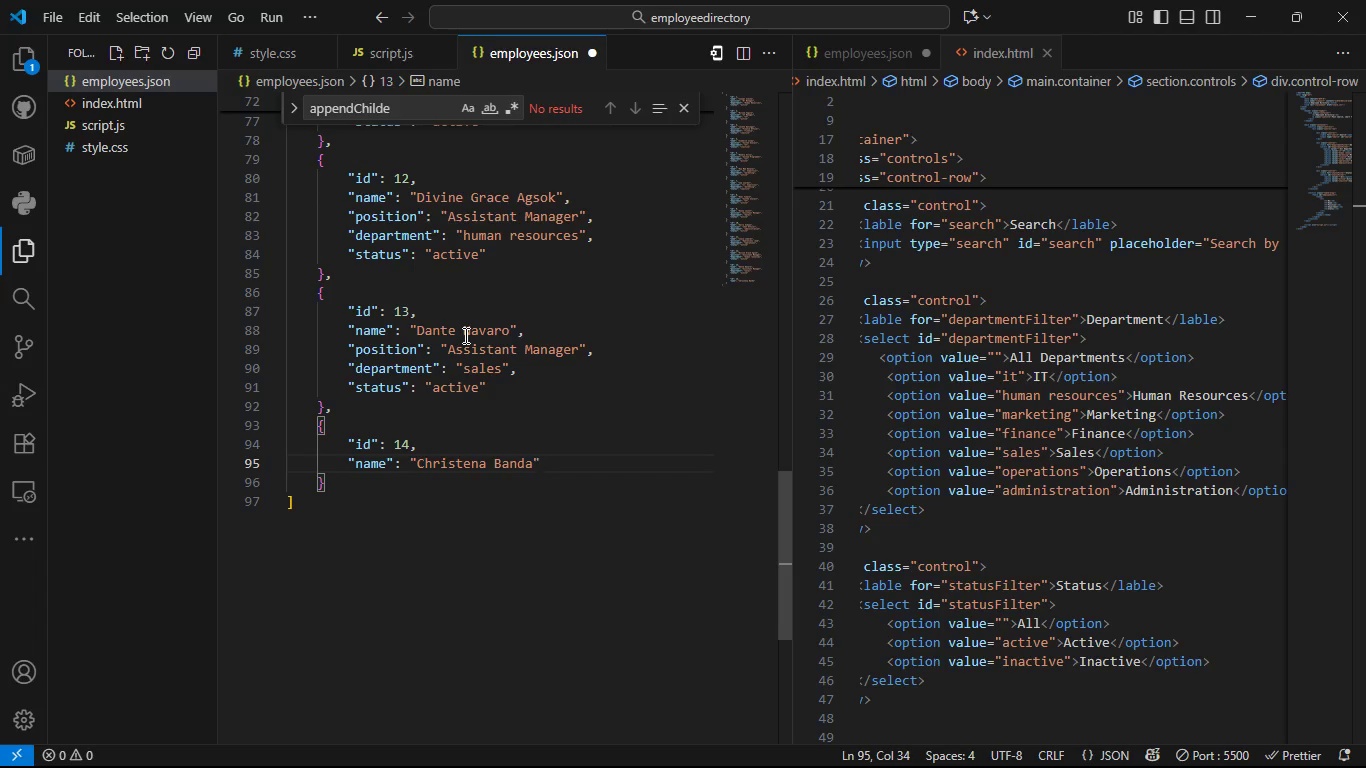 
key(Comma)
 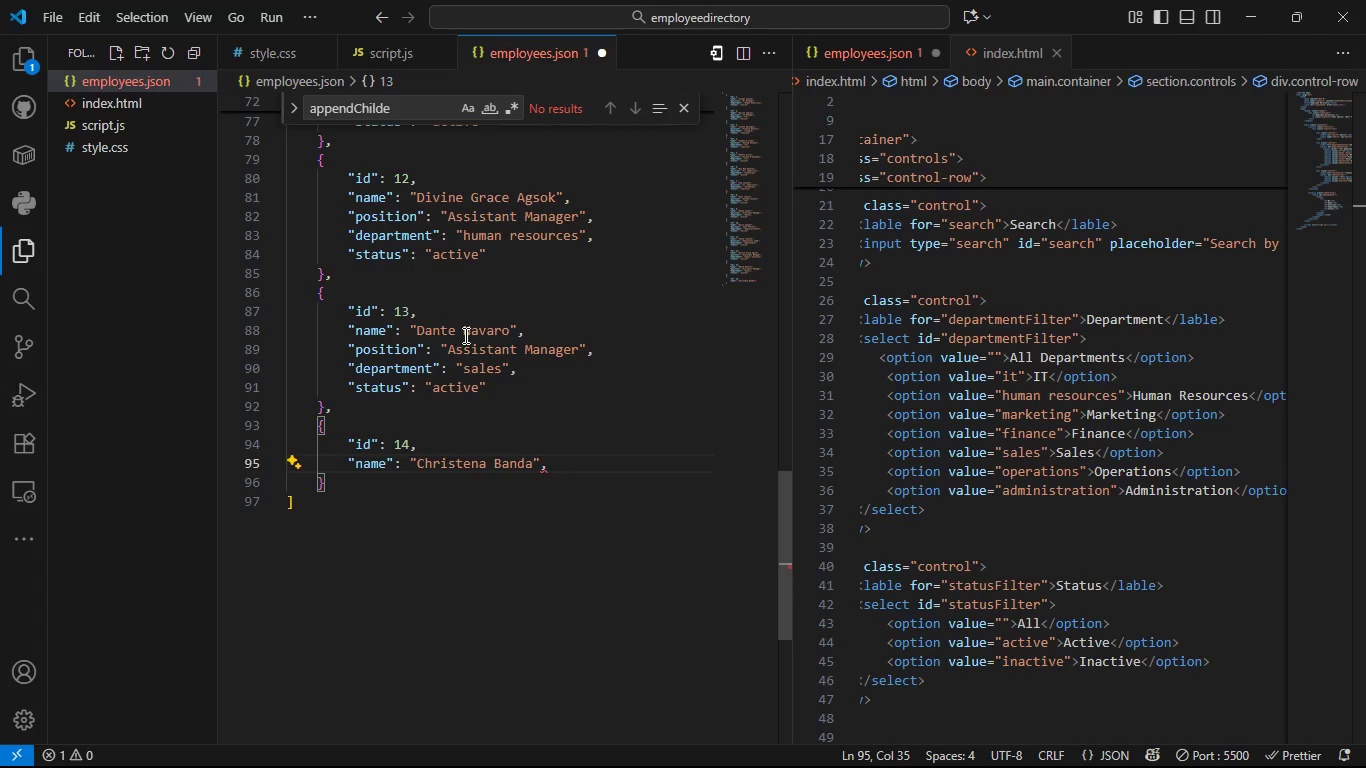 
key(Enter)
 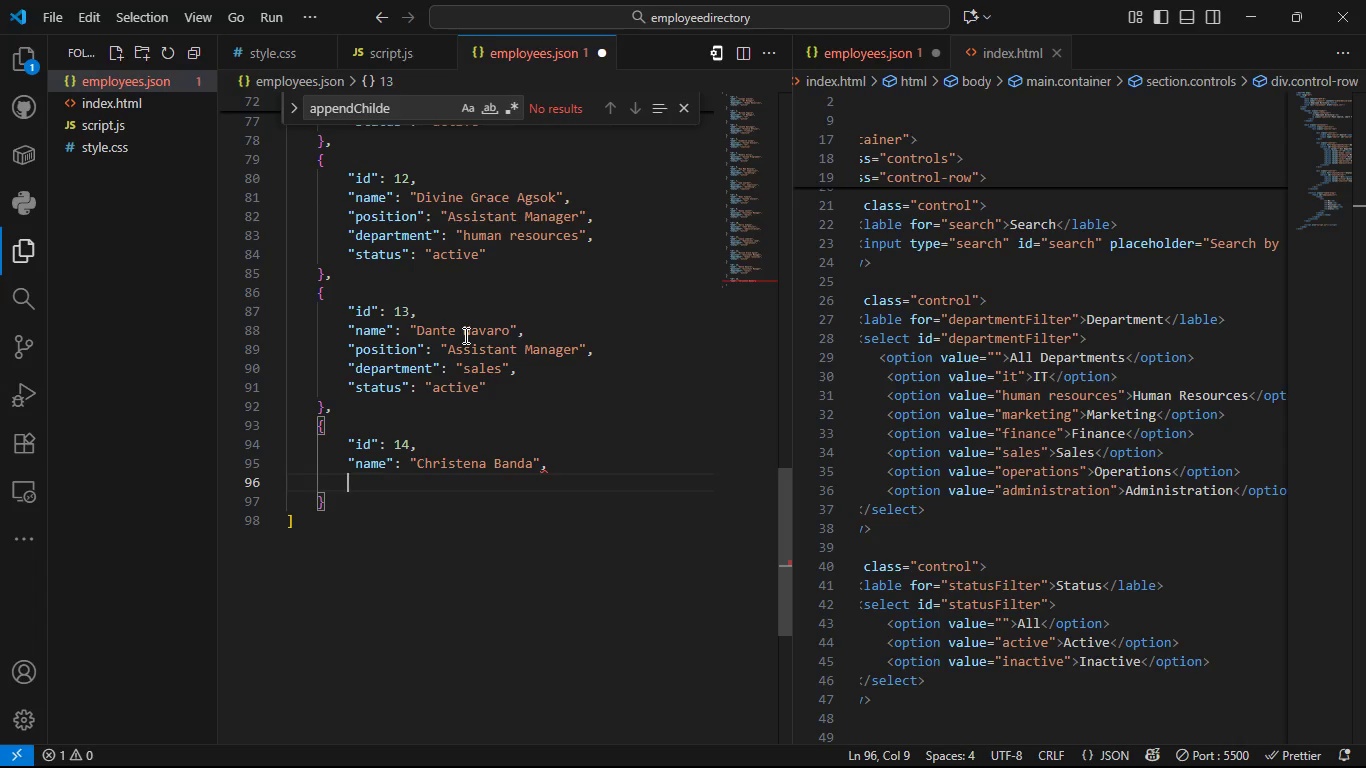 
type("ps)
key(Backspace)
type(osition:)
 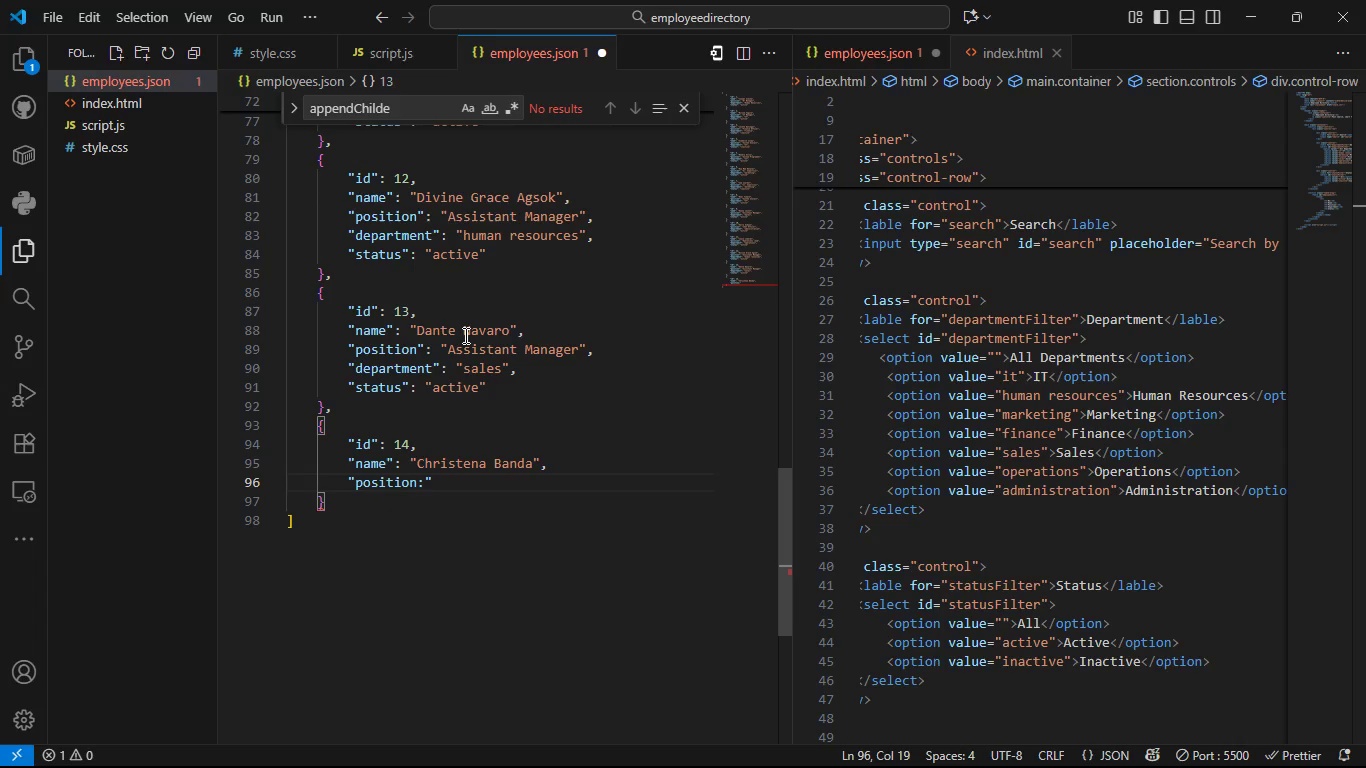 
key(ArrowRight)
 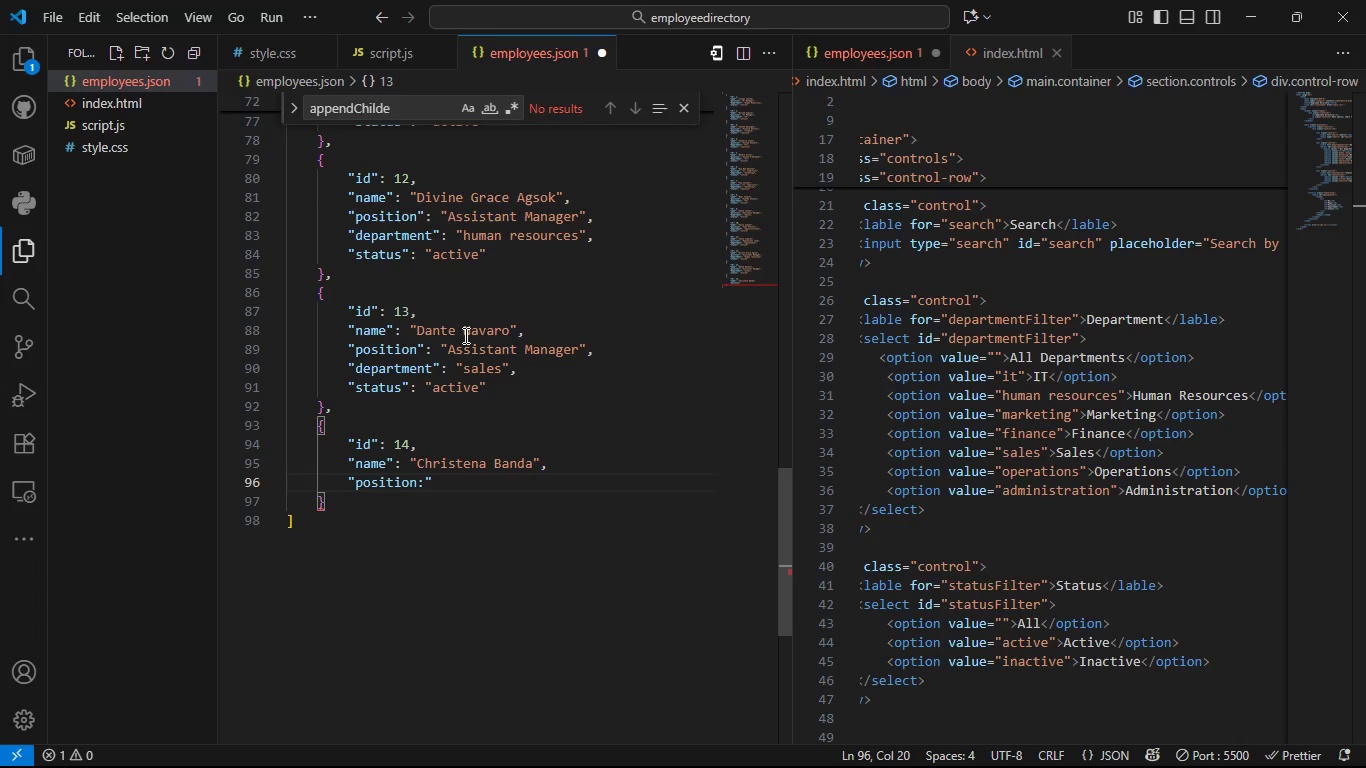 
key(Comma)
 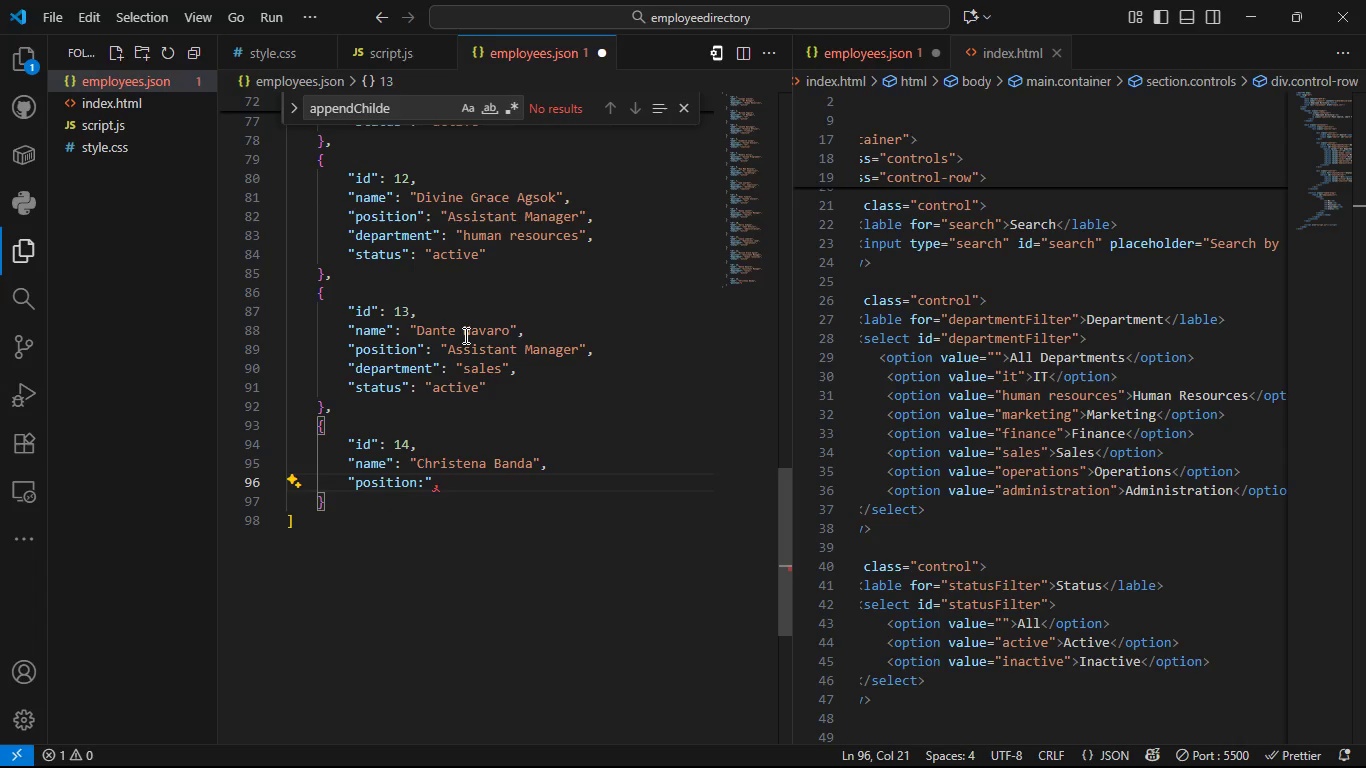 
key(Backspace)
 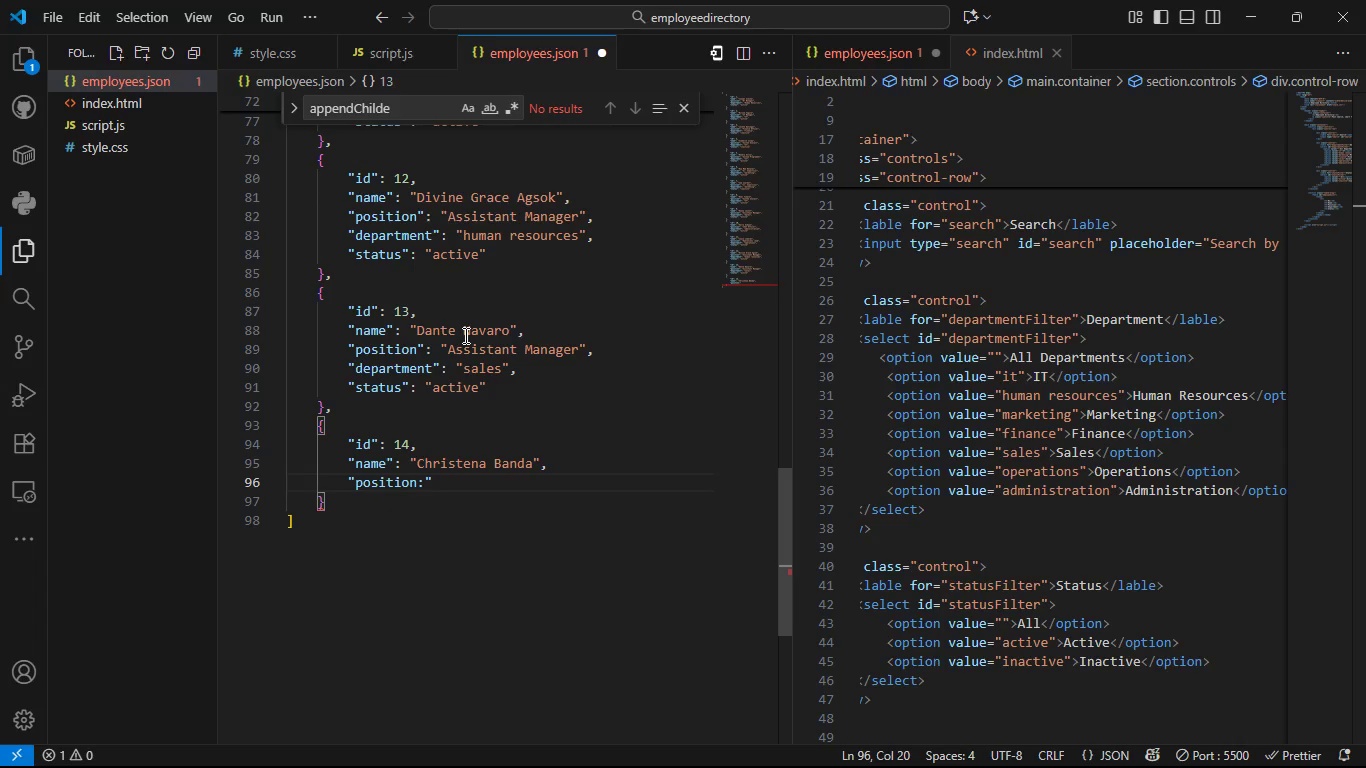 
key(Space)
 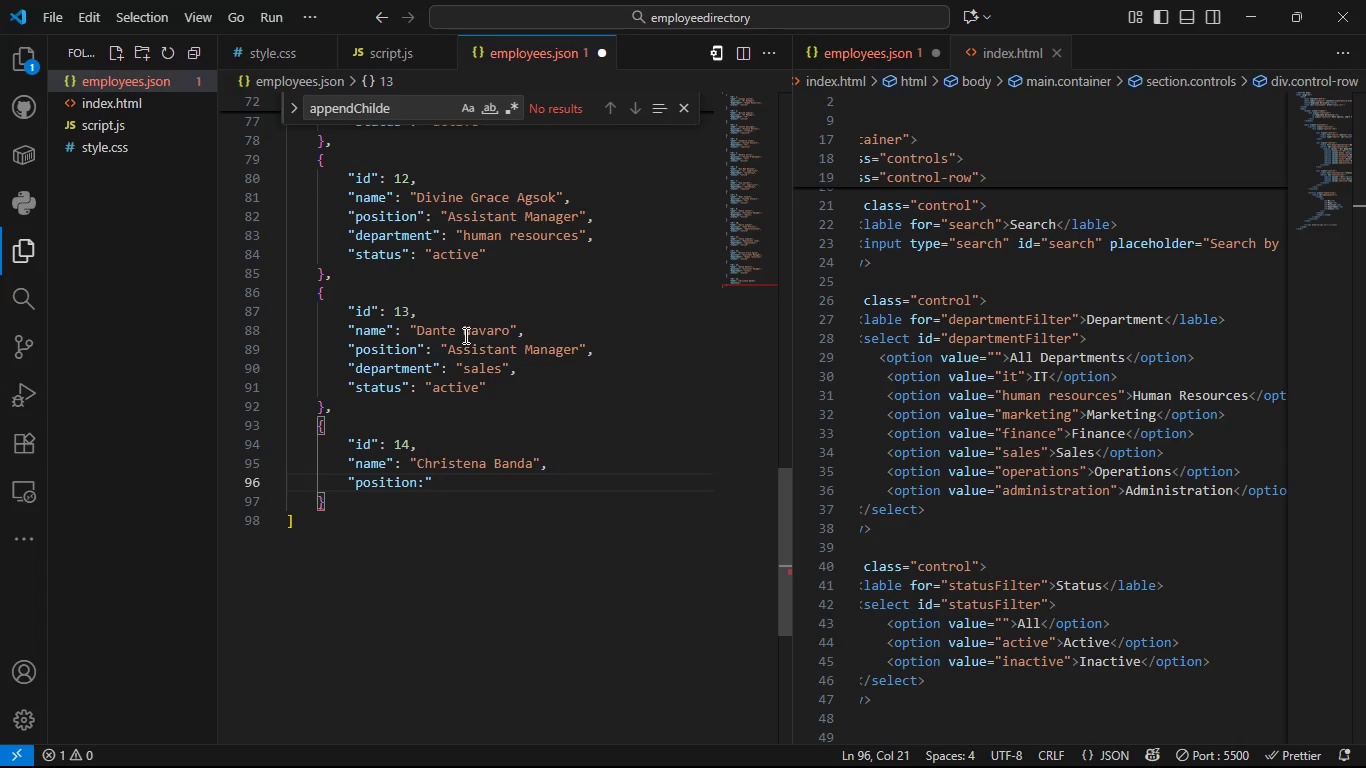 
key(Backspace)
 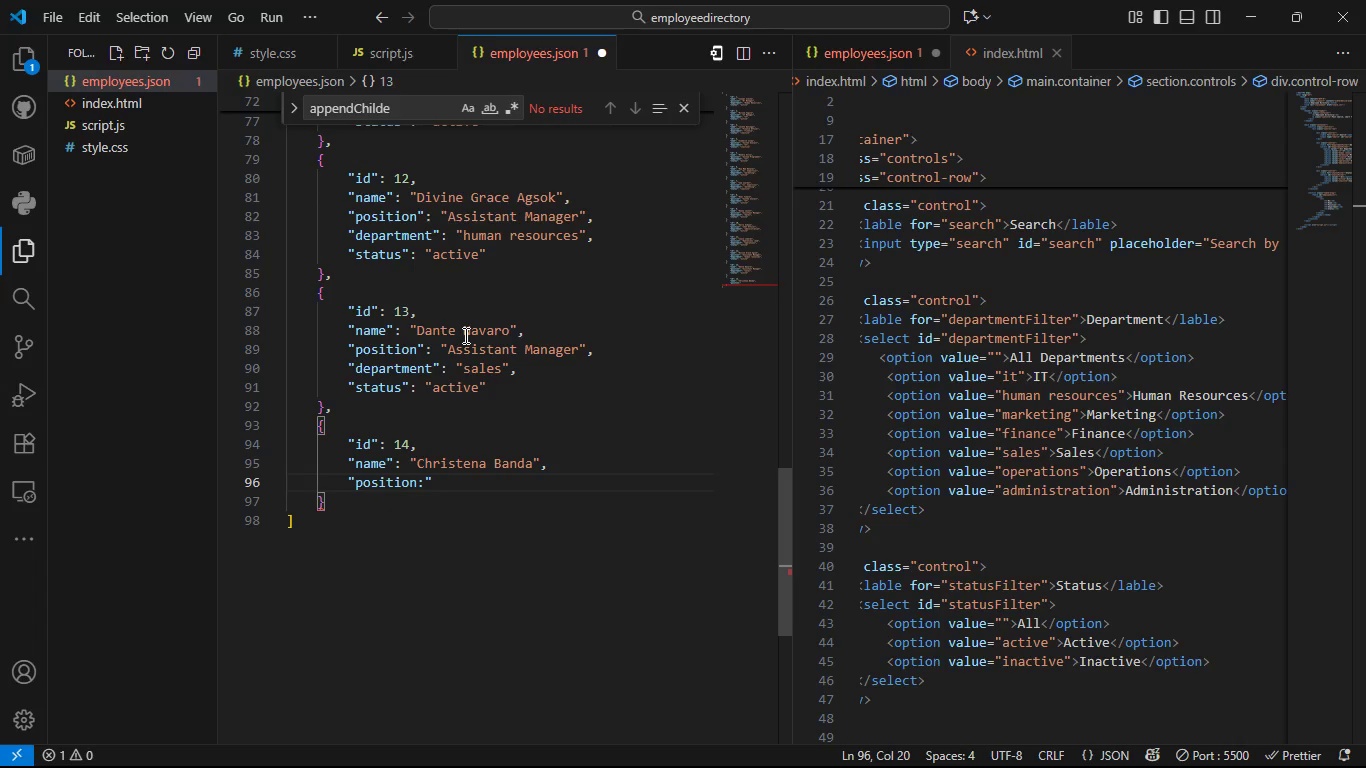 
key(ArrowLeft)
 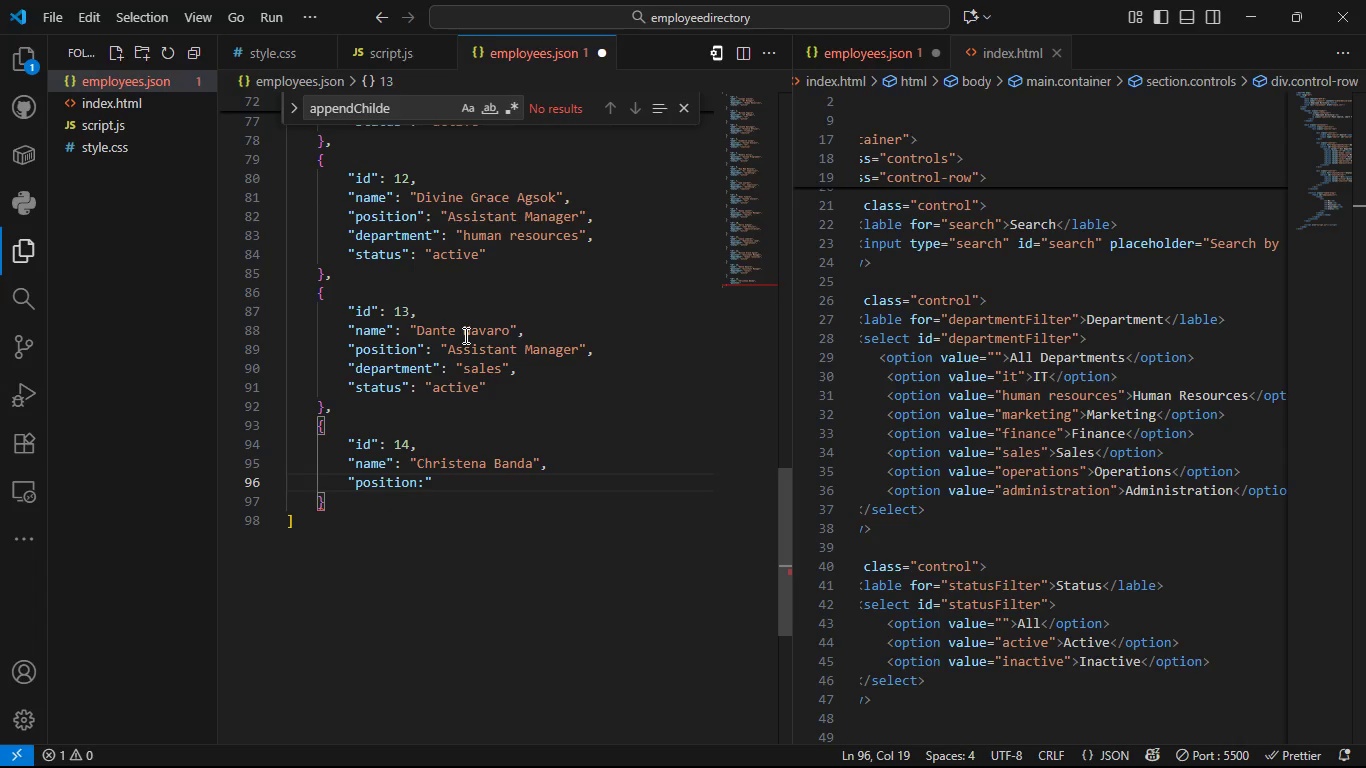 
key(ArrowRight)
 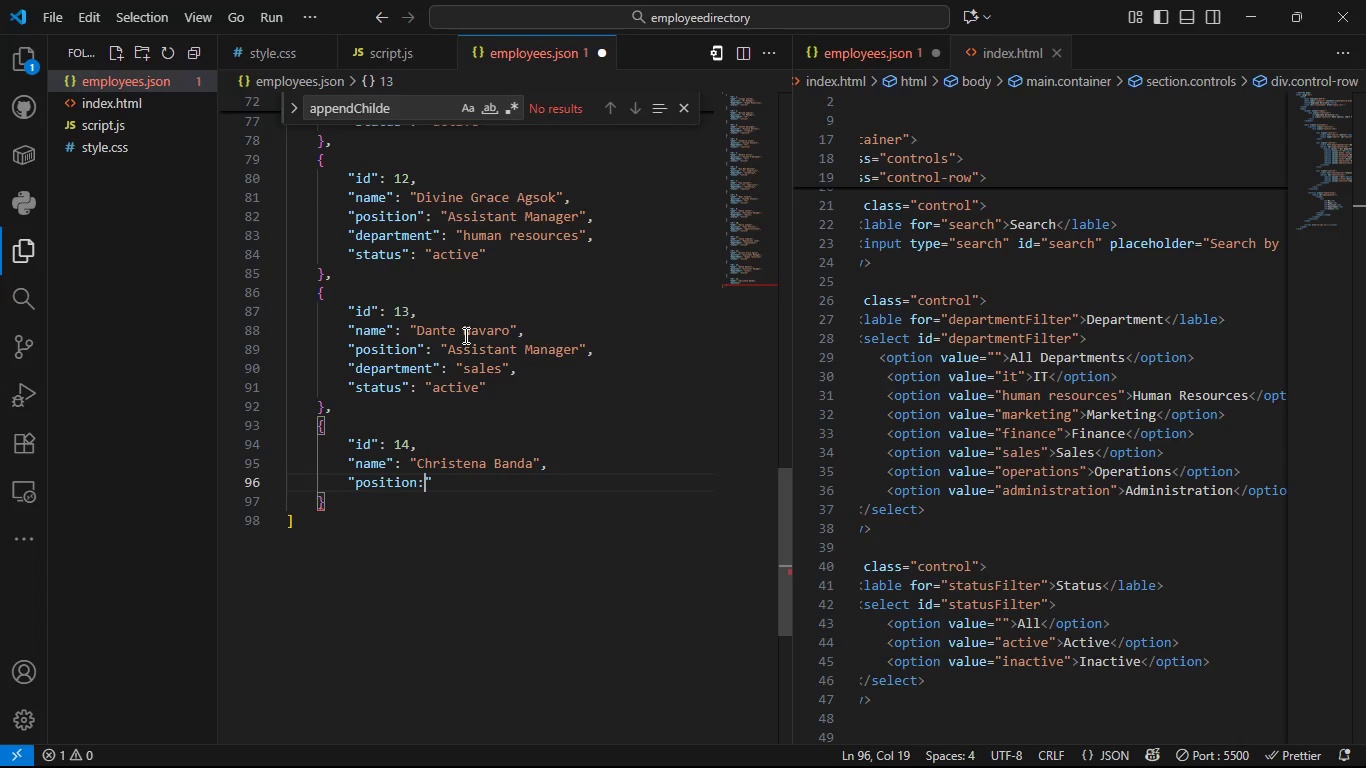 
key(ArrowLeft)
 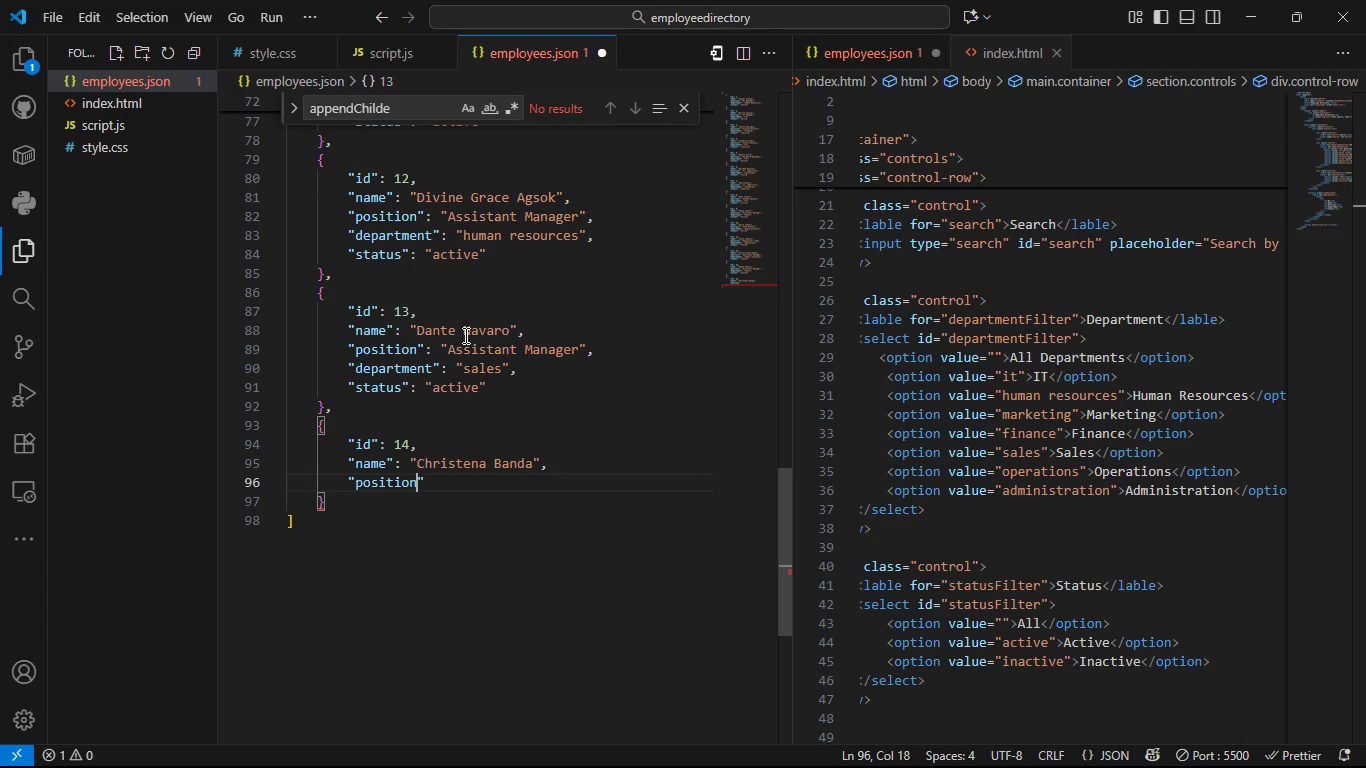 
key(Backspace)
 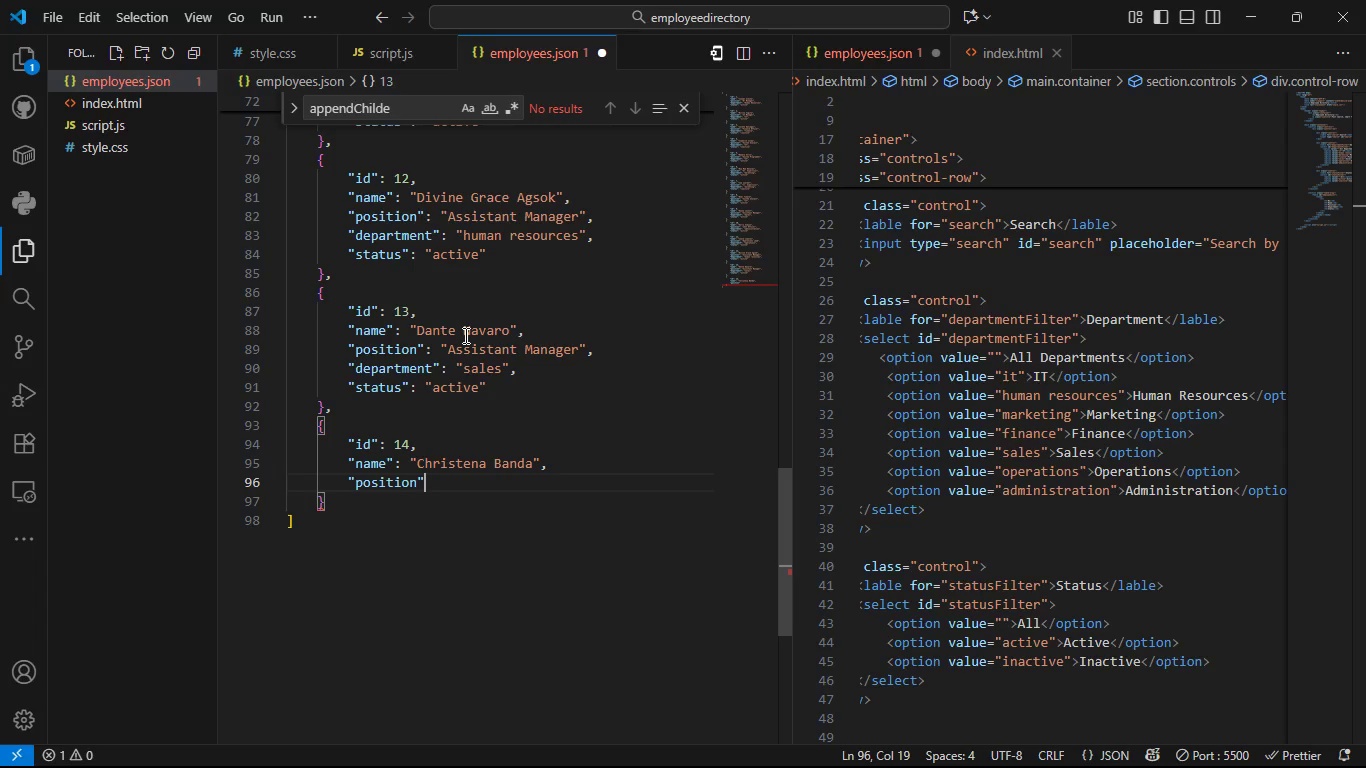 
key(ArrowRight)
 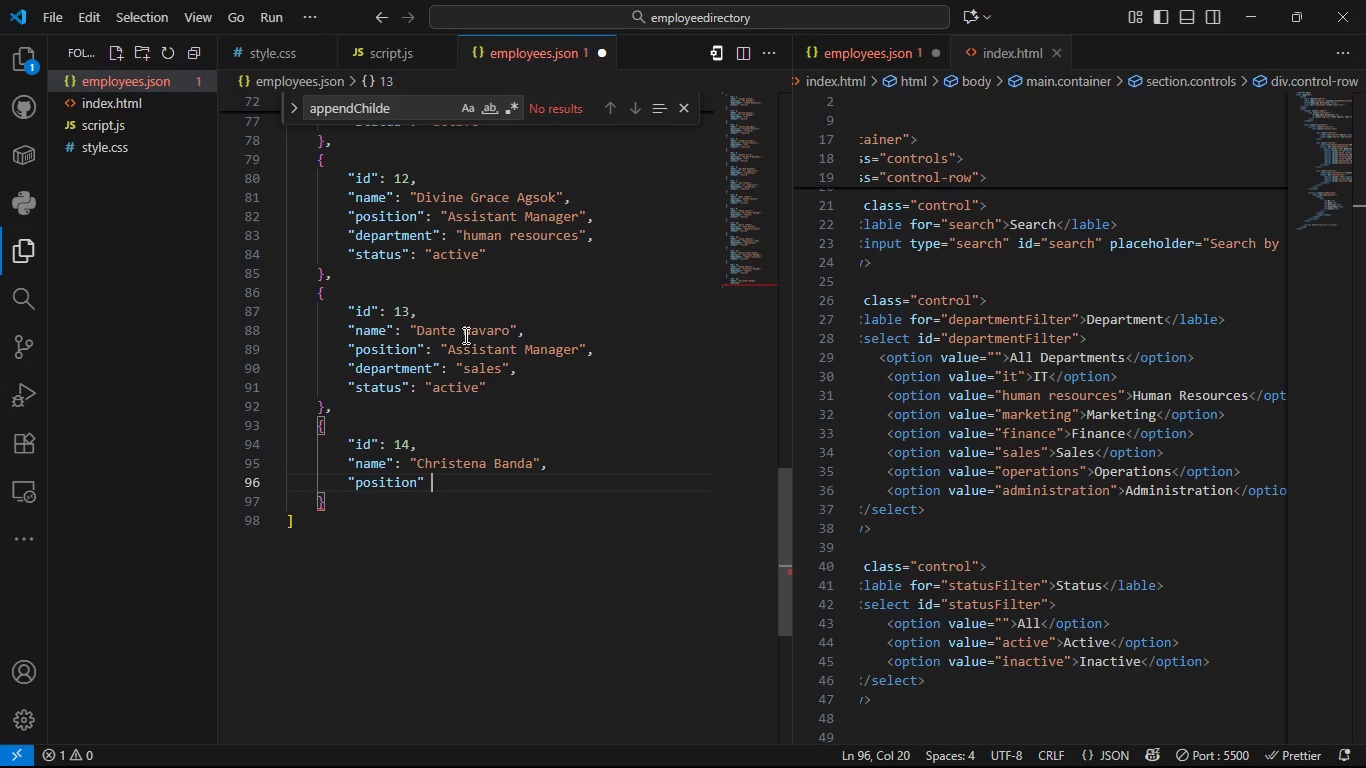 
type( )
key(Backspace)
type(: "Sr,)
key(Backspace)
type(. Mana)
key(Backspace)
key(Backspace)
key(Backspace)
key(Backspace)
type(SUper)
key(Backspace)
key(Backspace)
key(Tab)
type(,)
 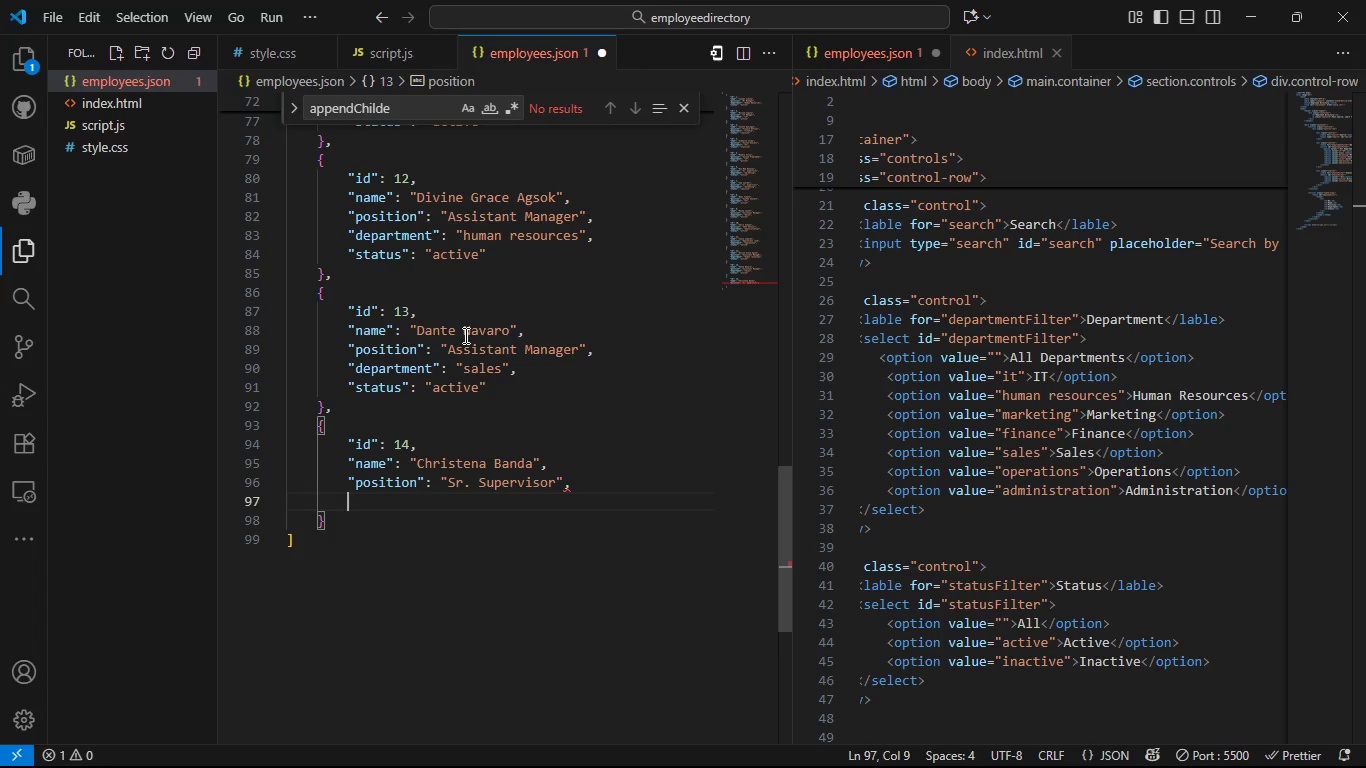 
 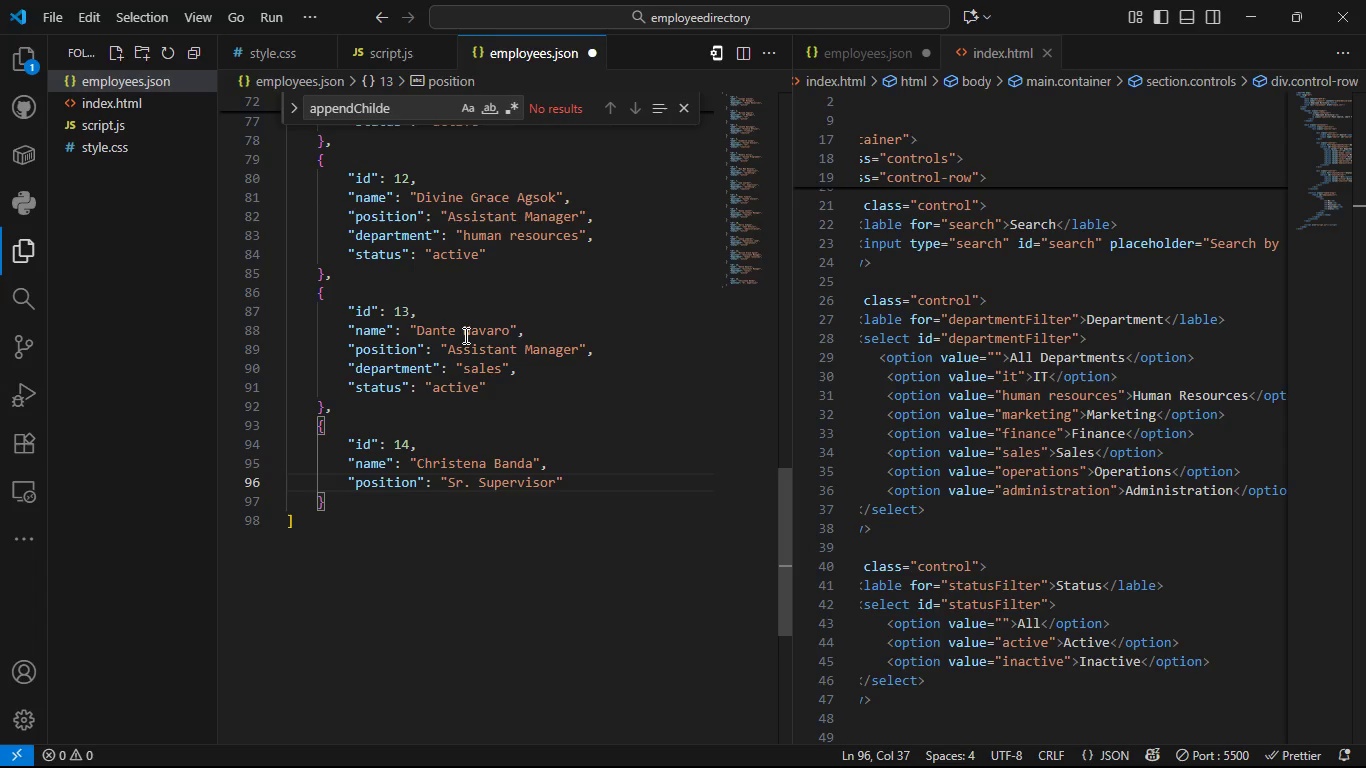 
key(Enter)
 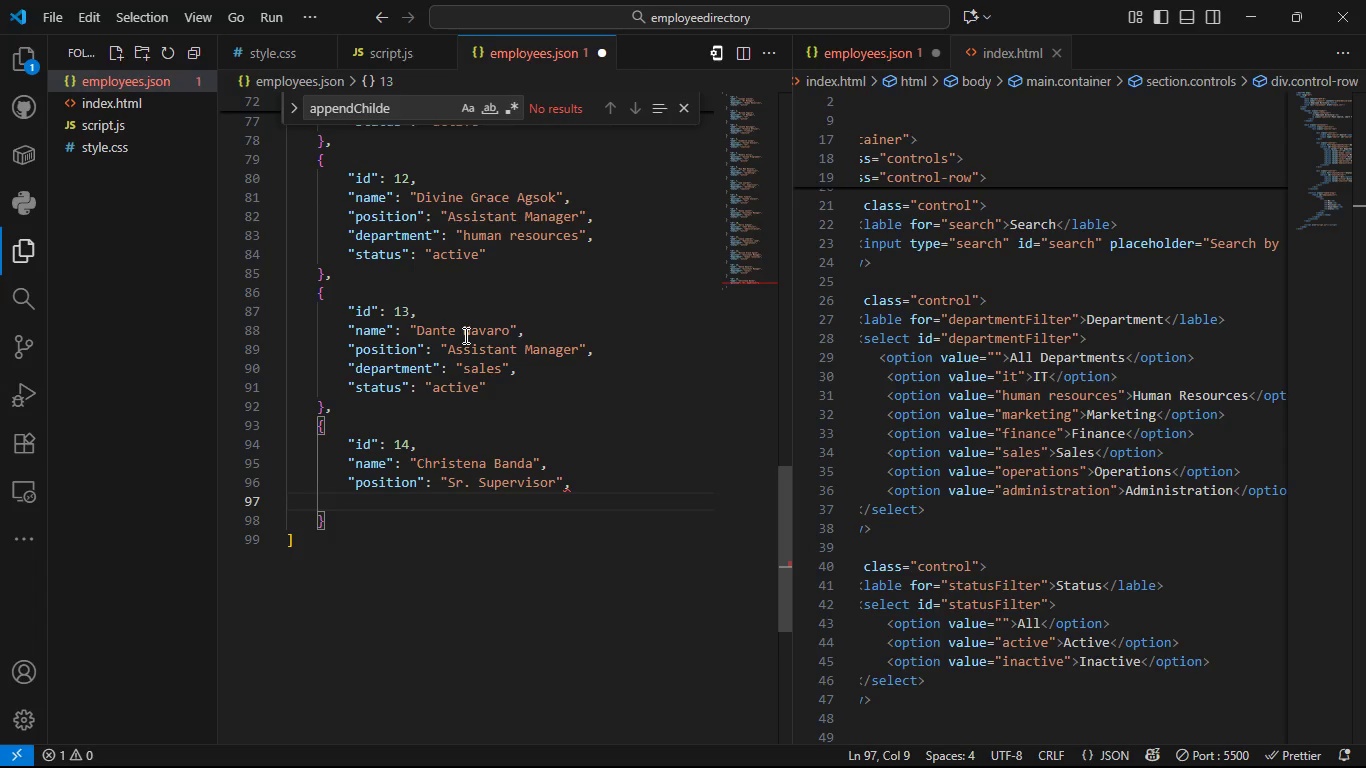 
type(")
key(Tab)
type(: it)
key(Backspace)
key(Backspace)
type("it)
 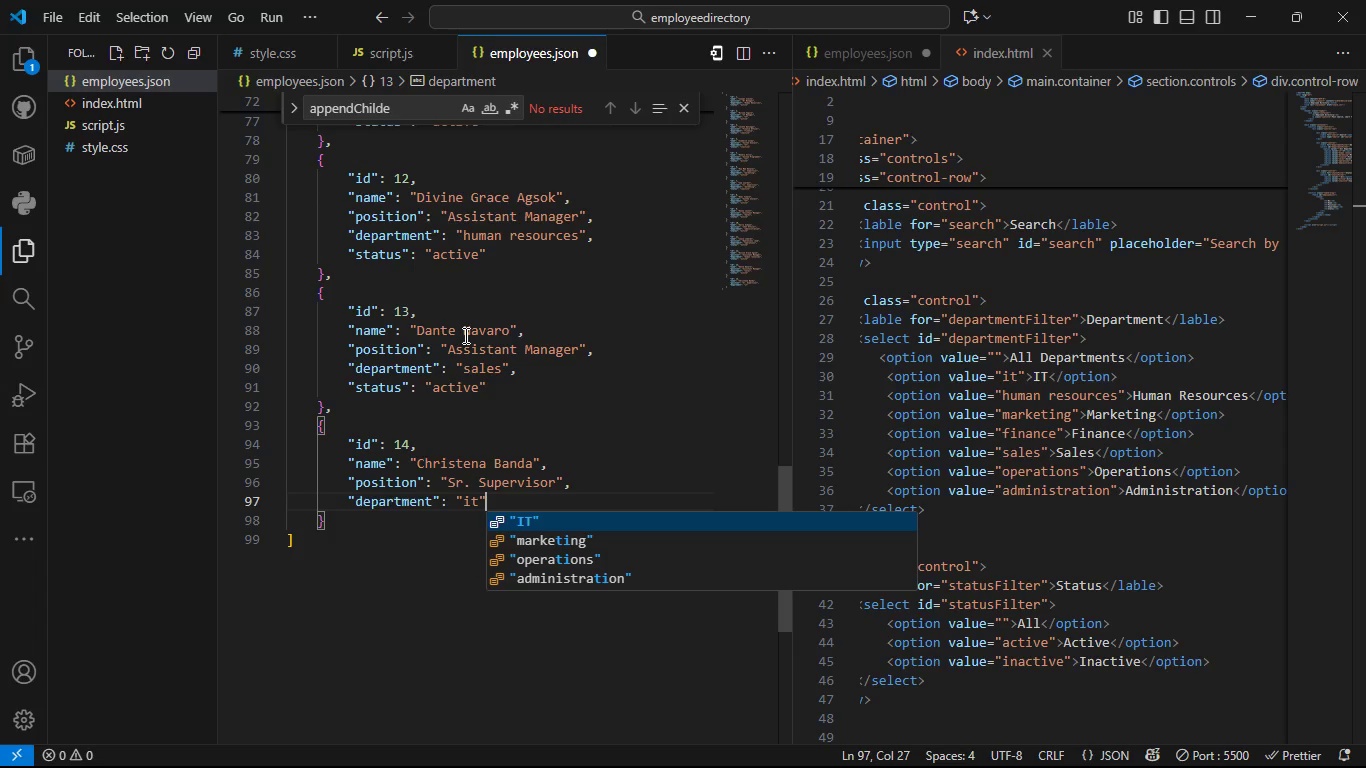 
 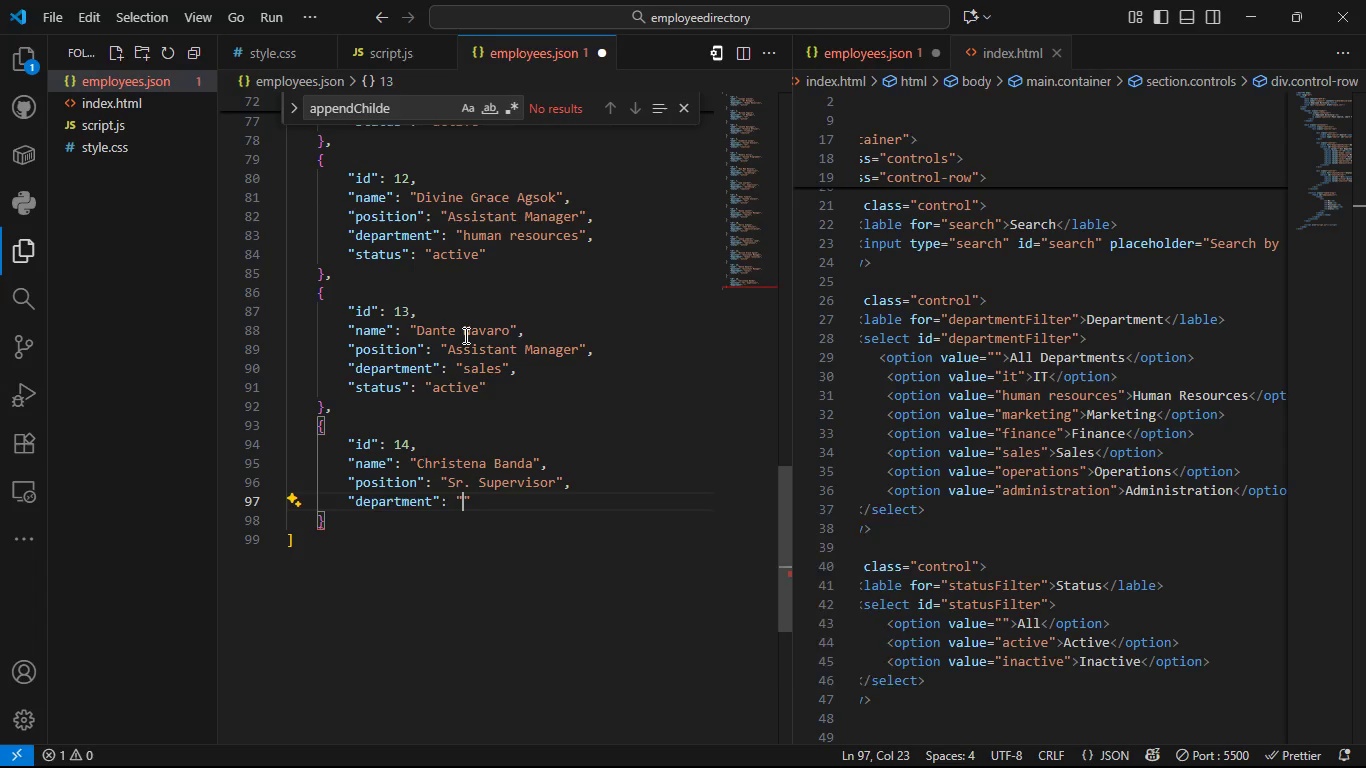 
key(ArrowRight)
 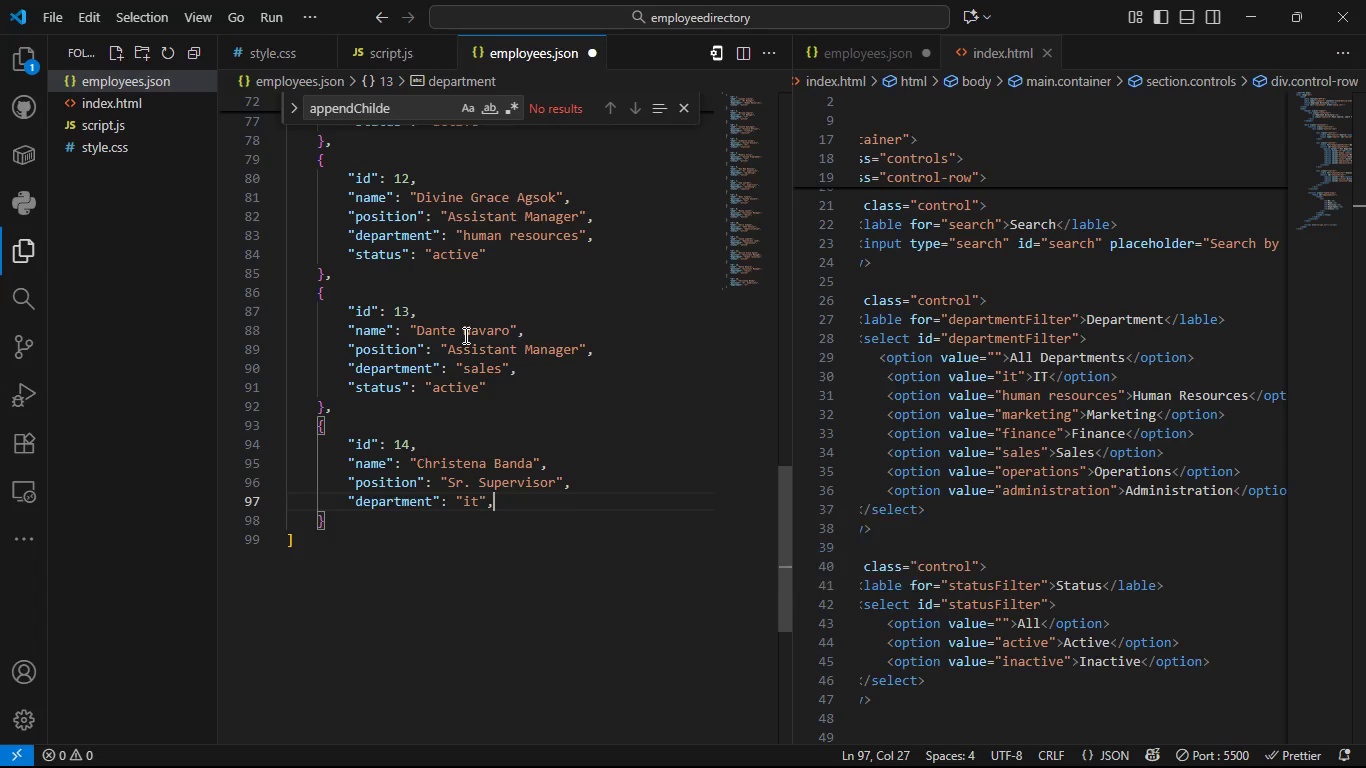 
key(Comma)
 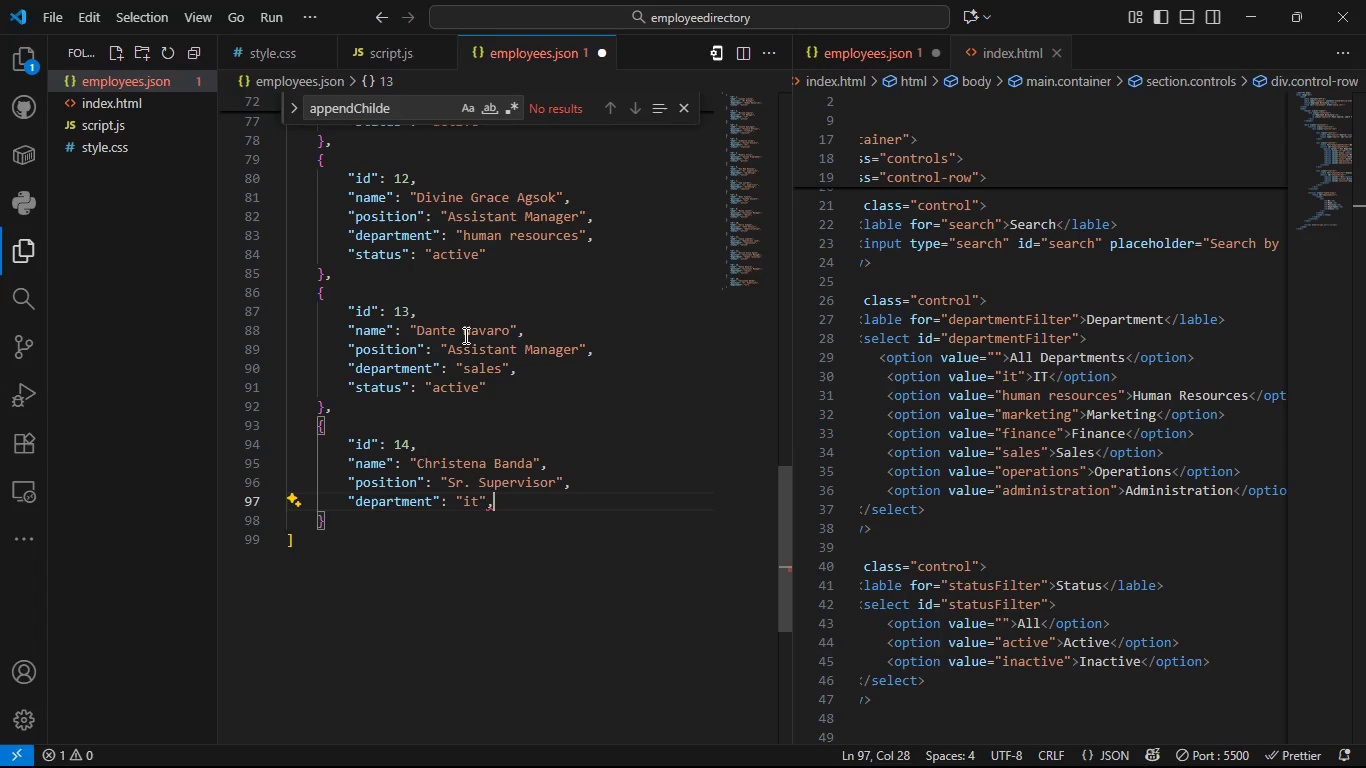 
key(Enter)
 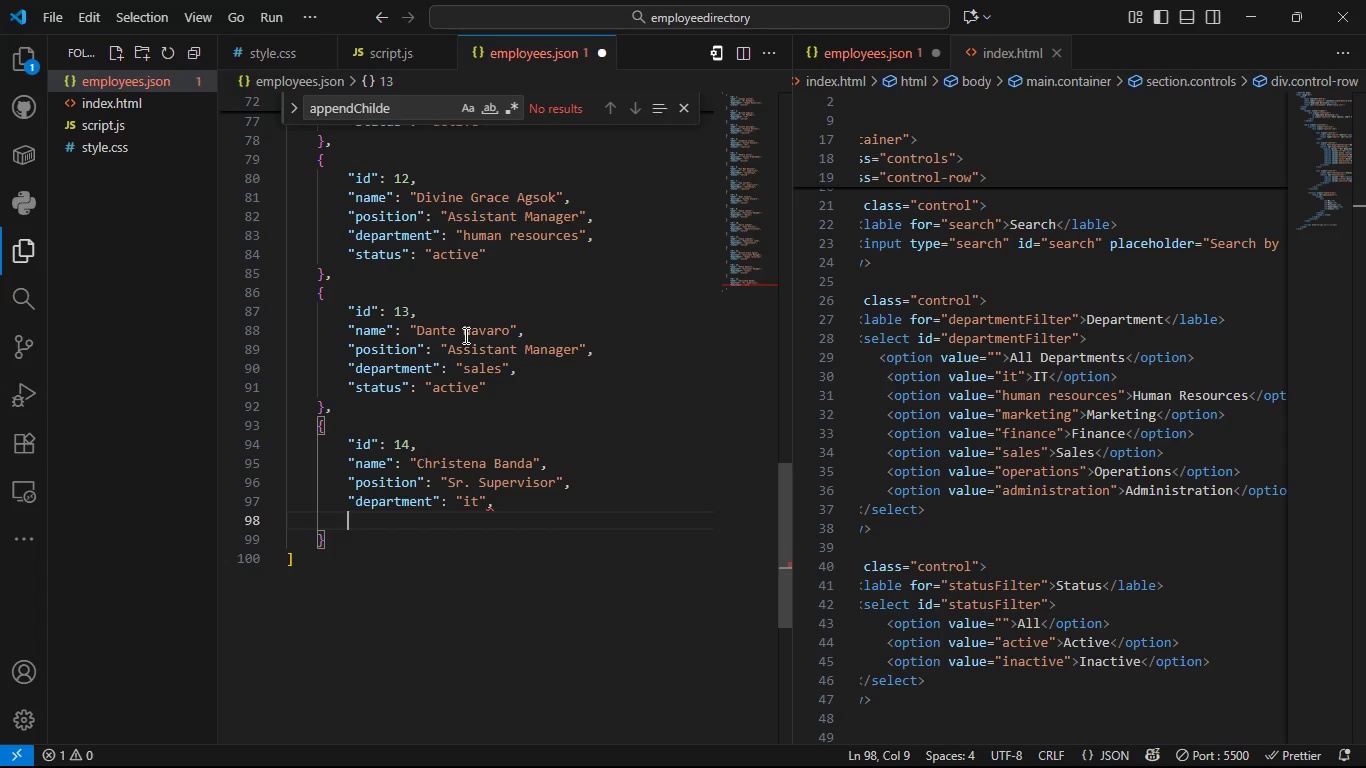 
key(Shift+Quote)
 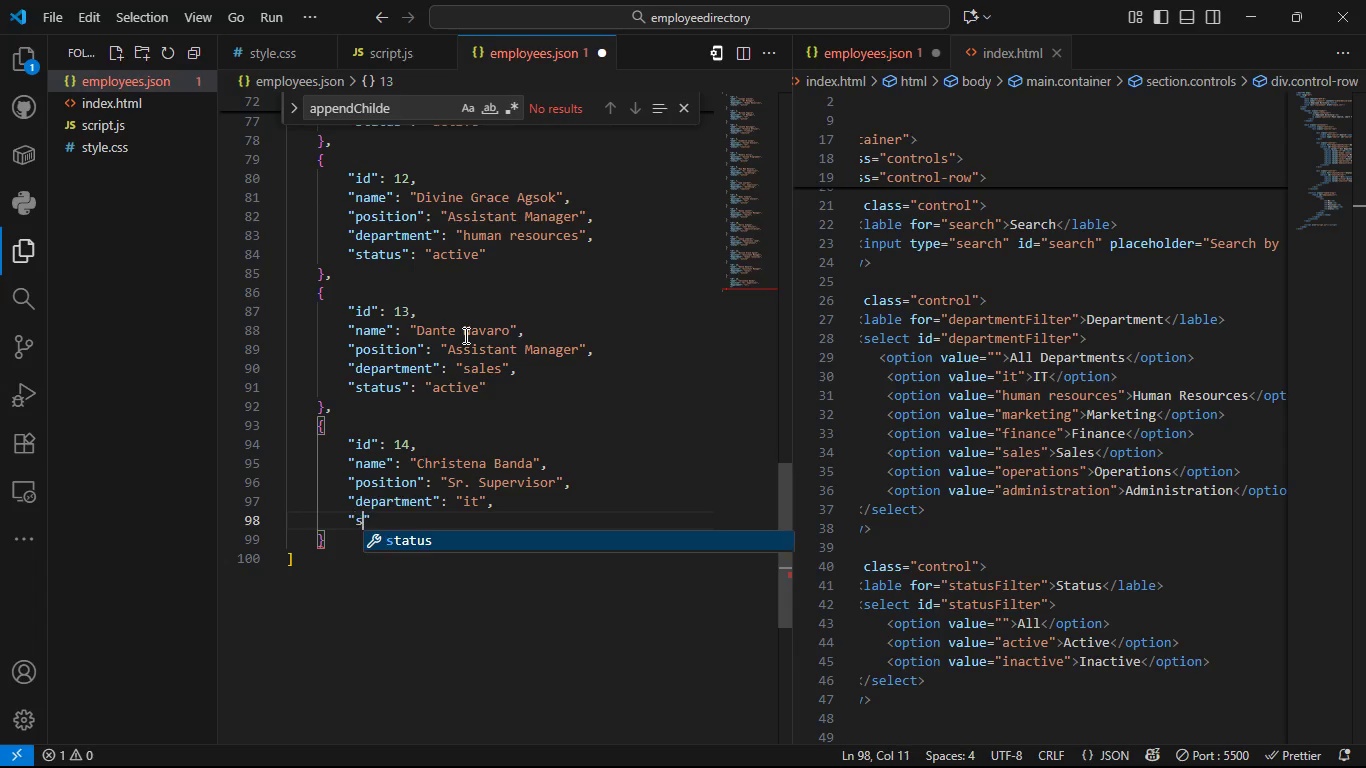 
key(S)
 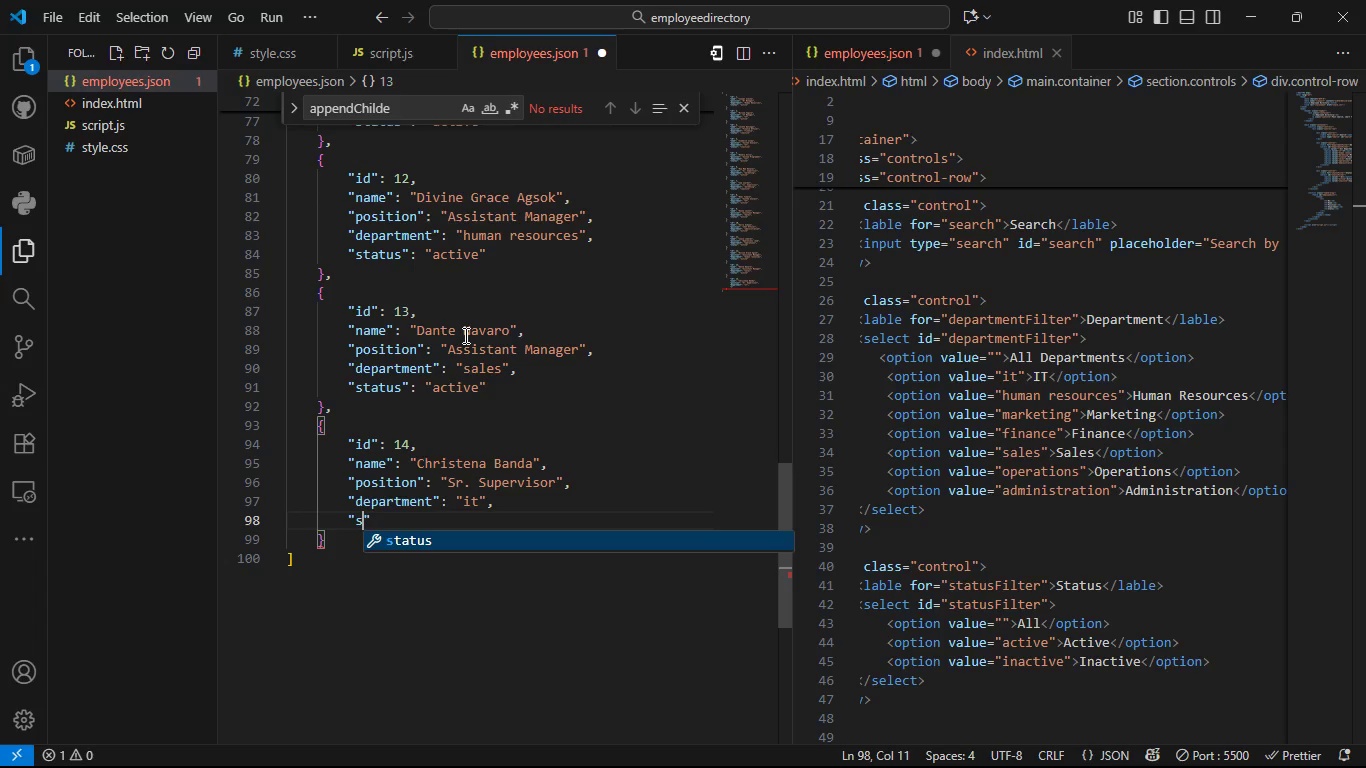 
key(Tab)
 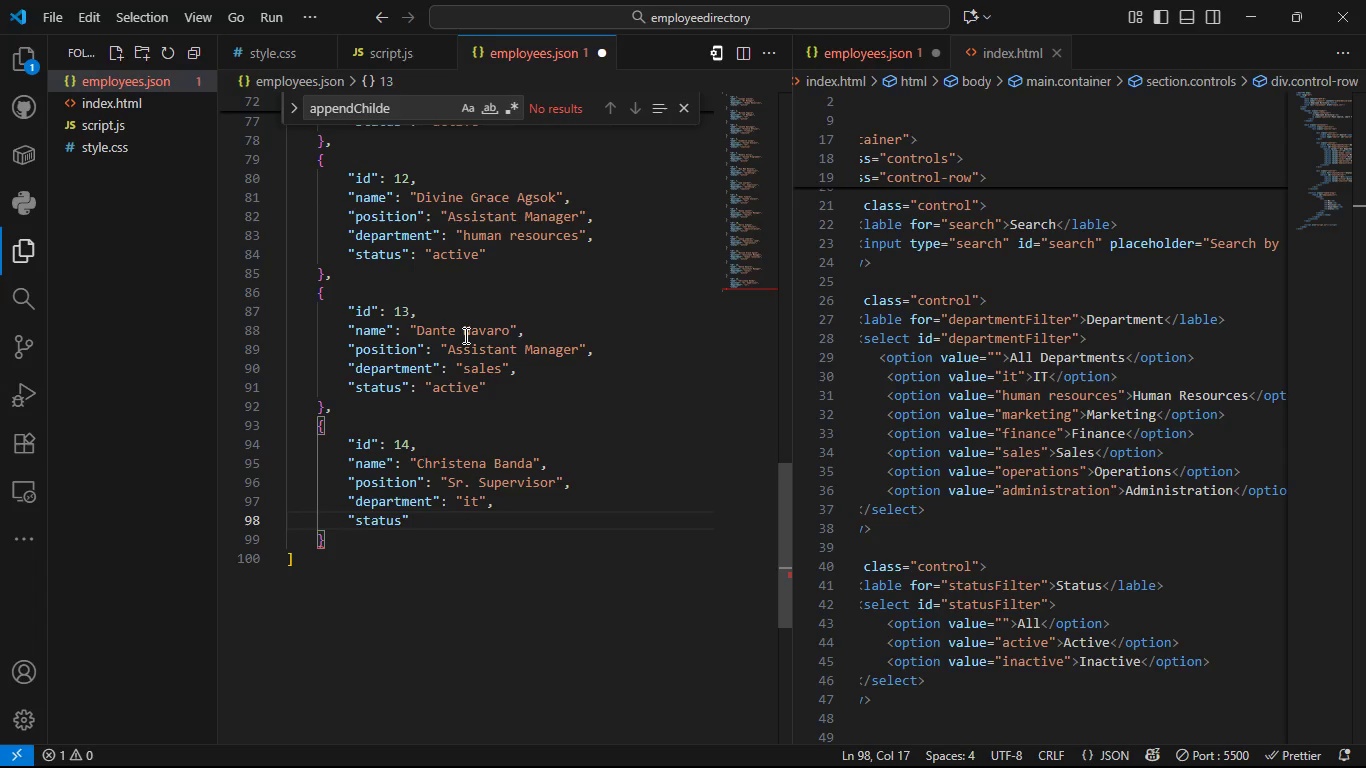 
key(Shift+ShiftLeft)
 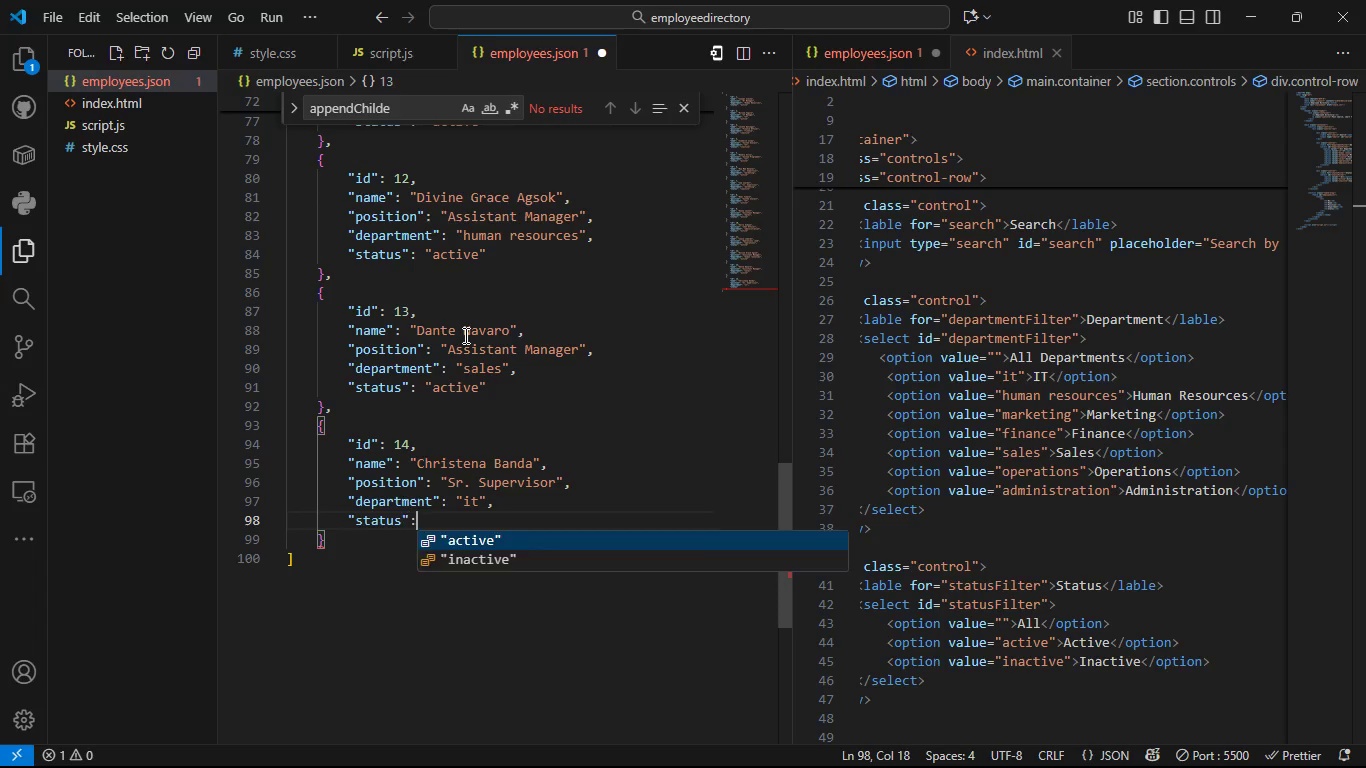 
key(Shift+Semicolon)
 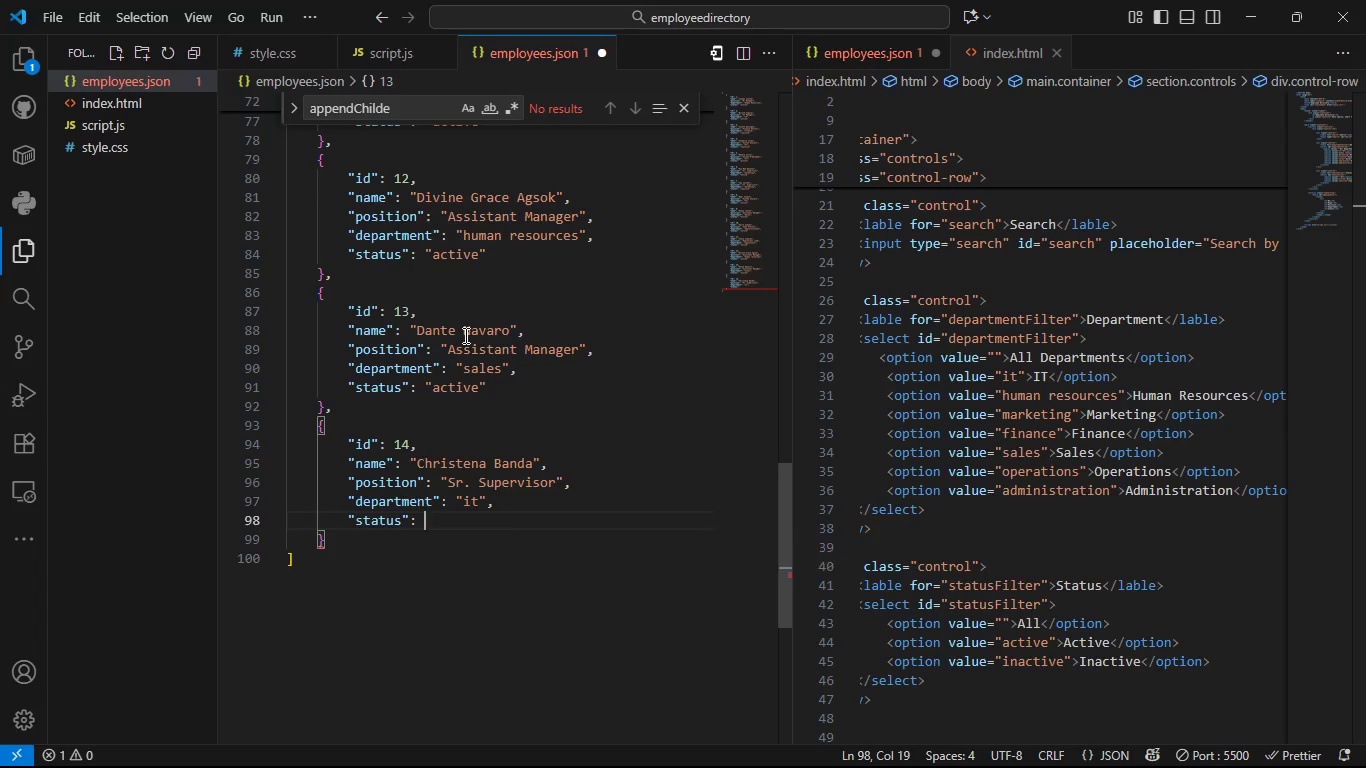 
key(Space)
 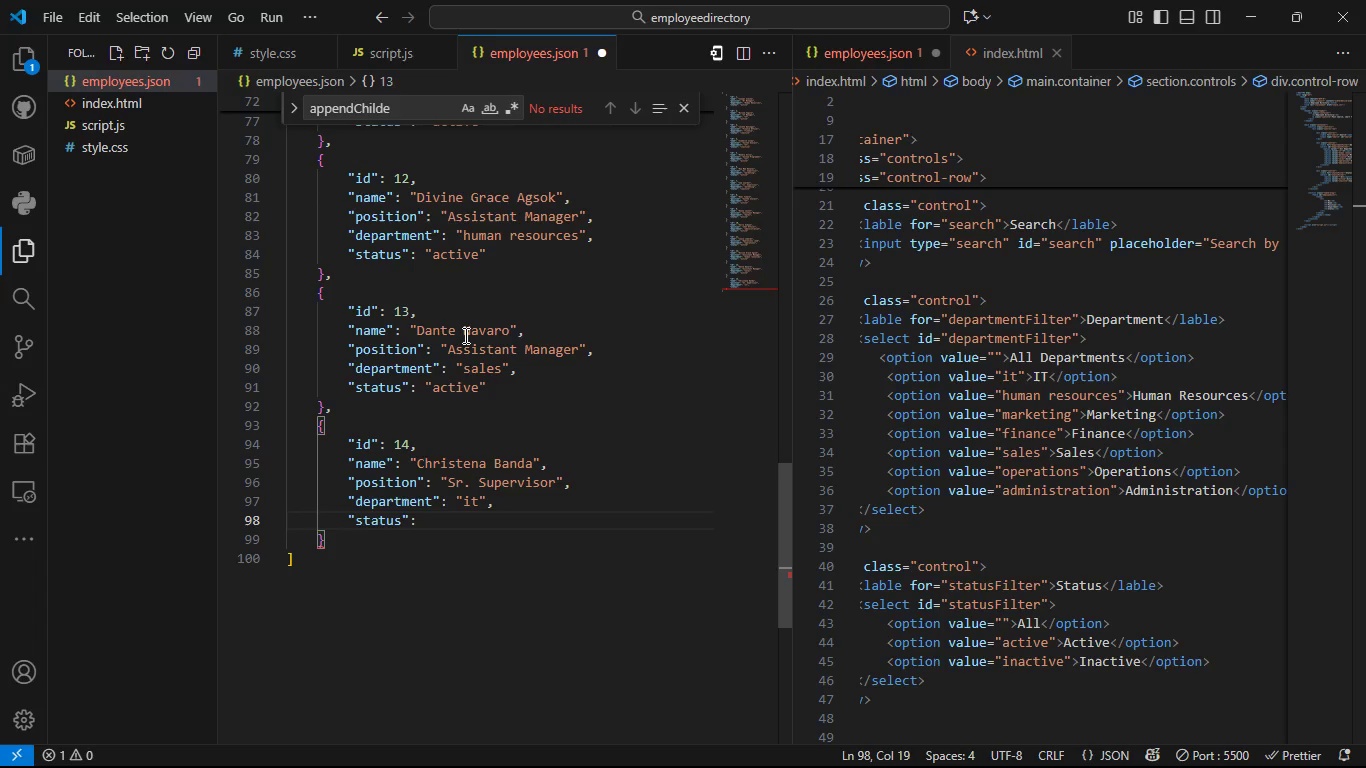 
key(Shift+ShiftLeft)
 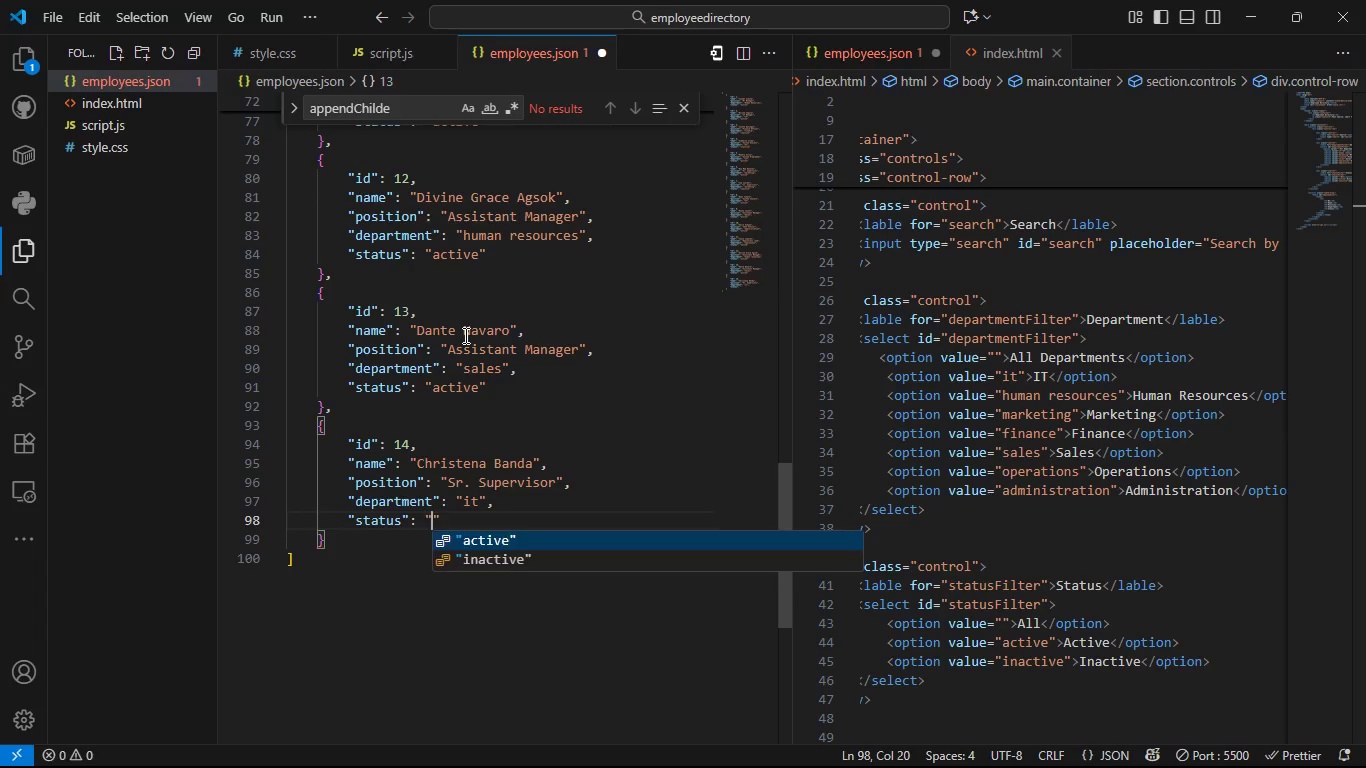 
key(Shift+Quote)
 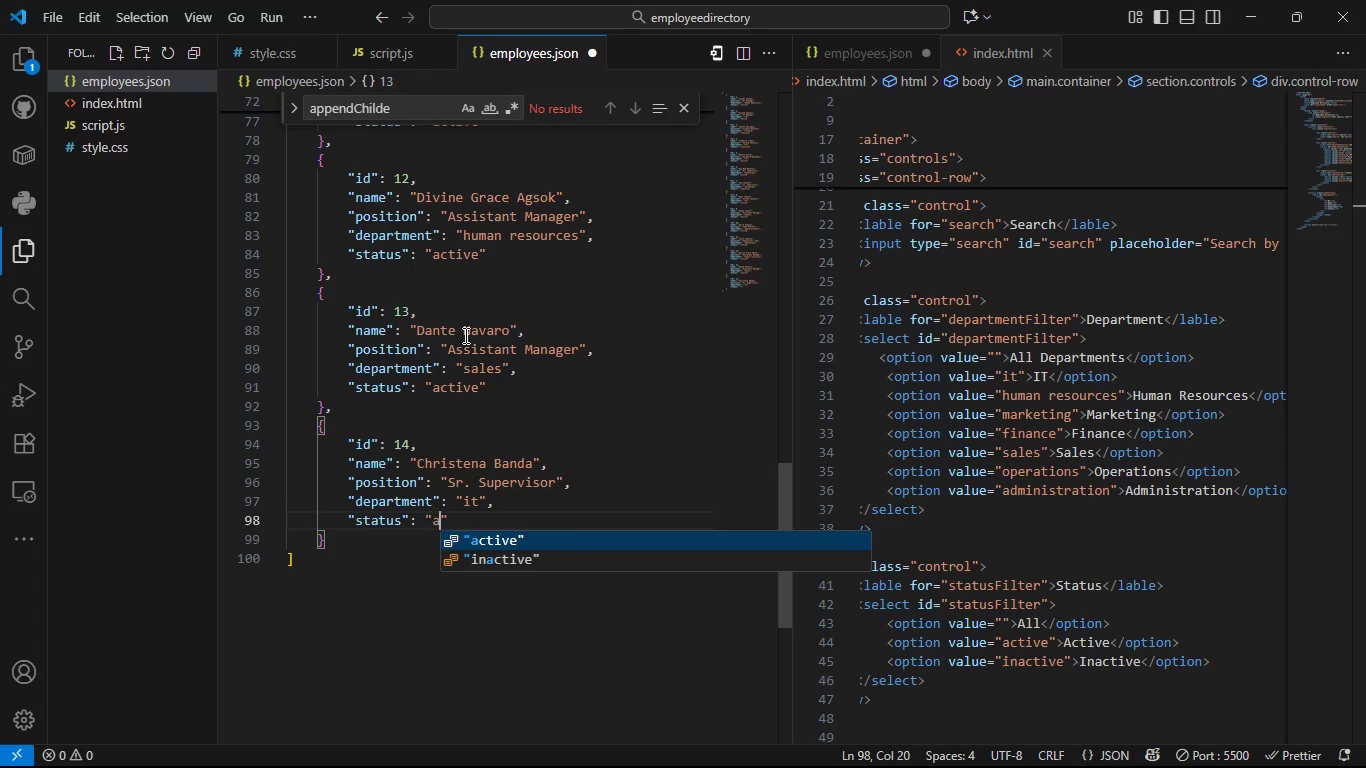 
key(A)
 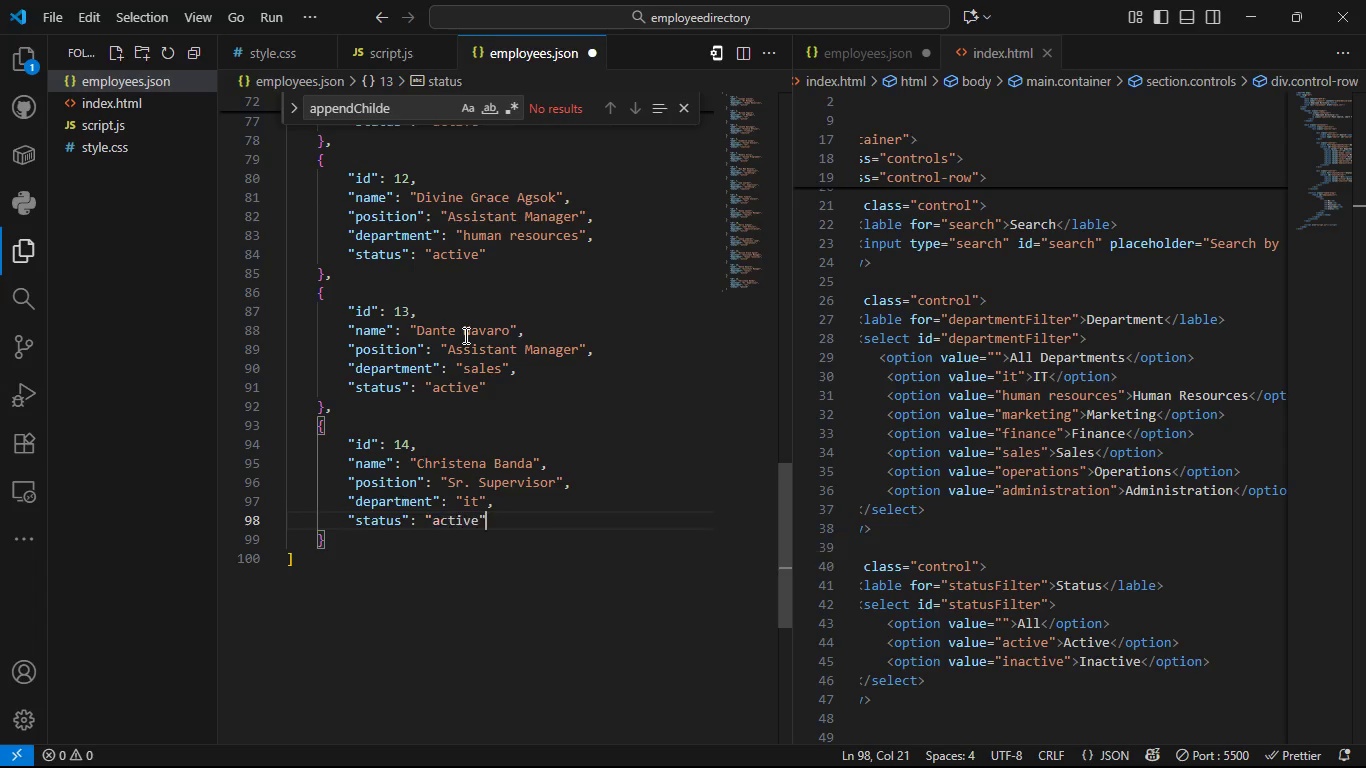 
key(Tab)
 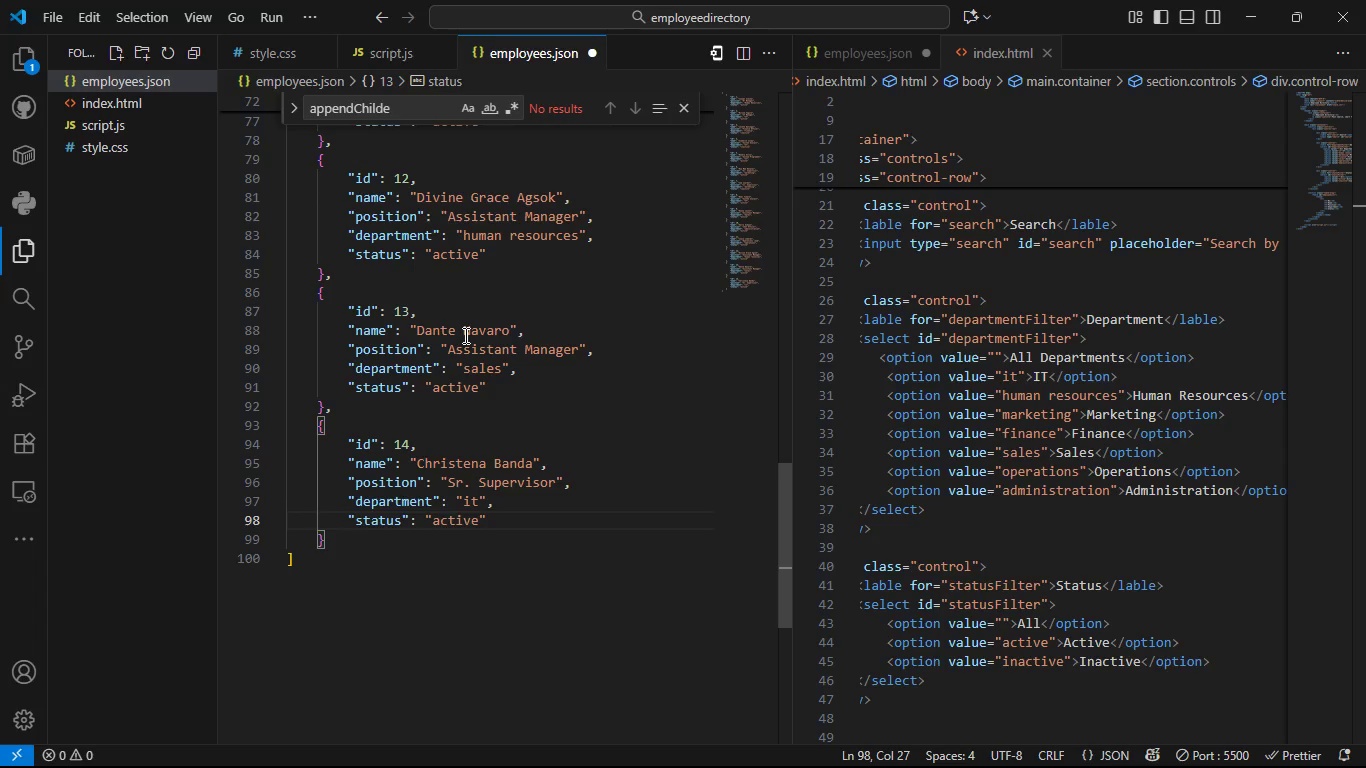 
key(Comma)
 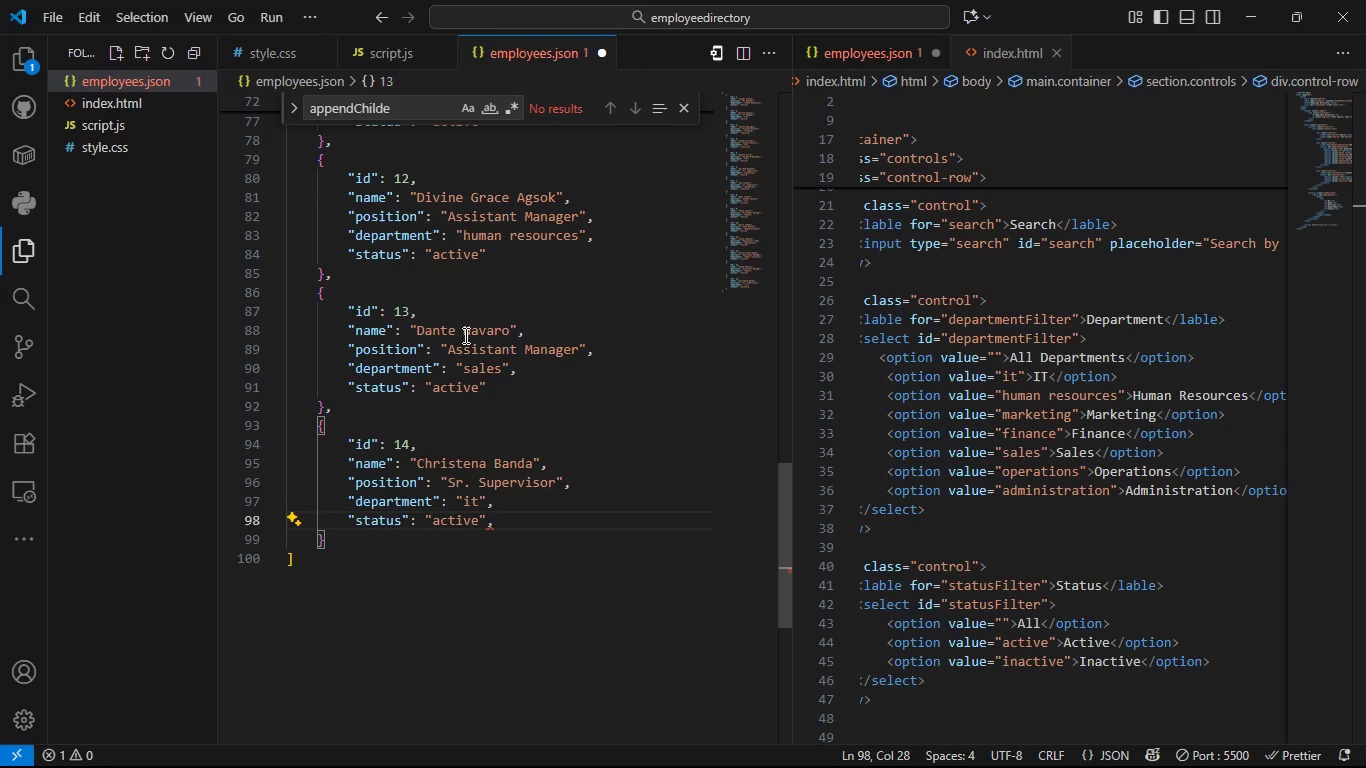 
key(Backspace)
 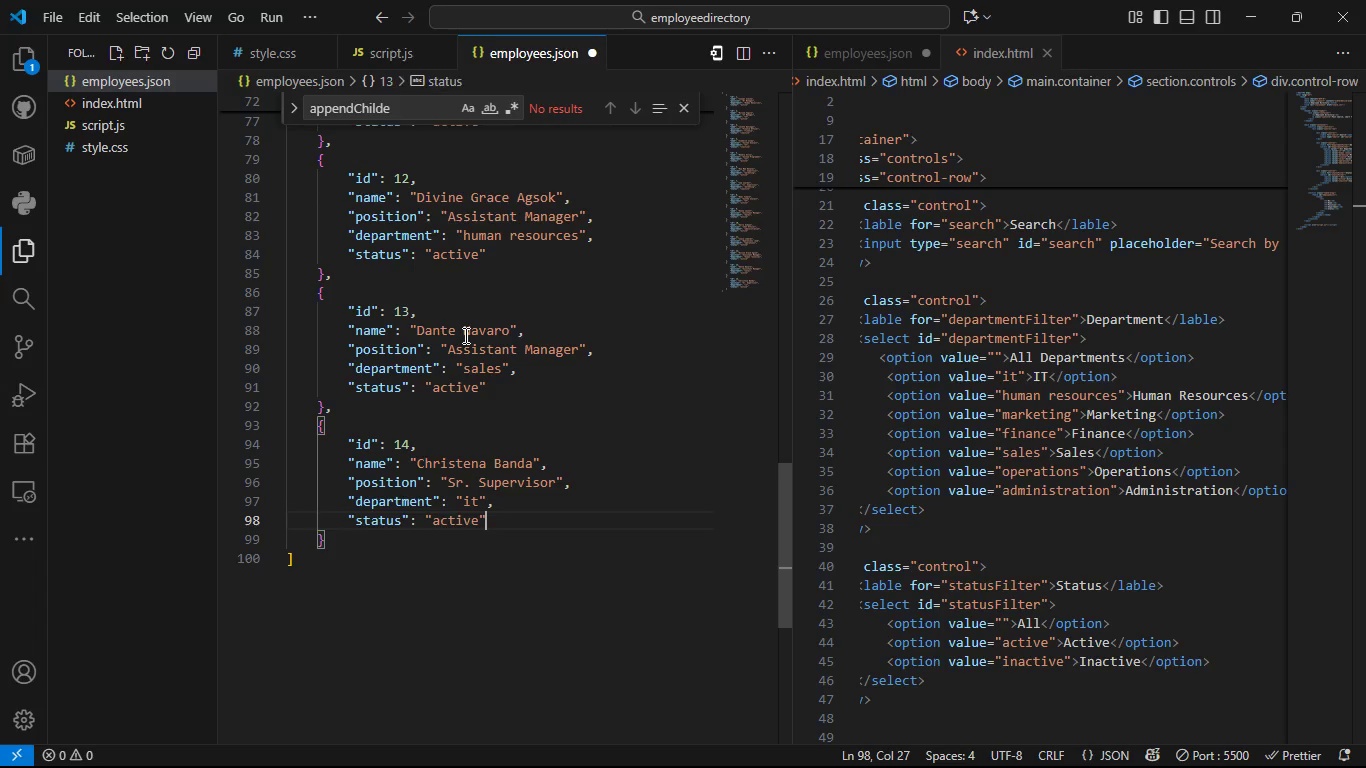 
key(ArrowDown)
 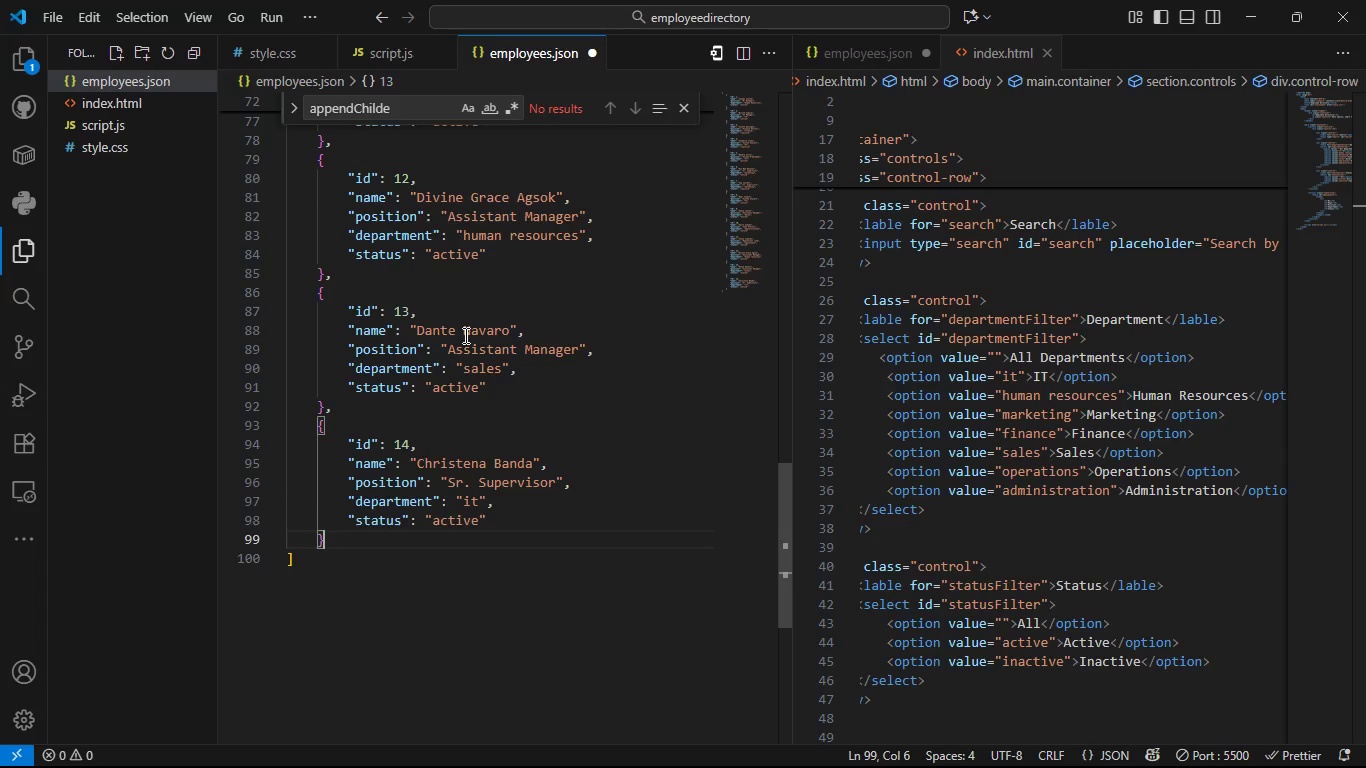 
key(Comma)
 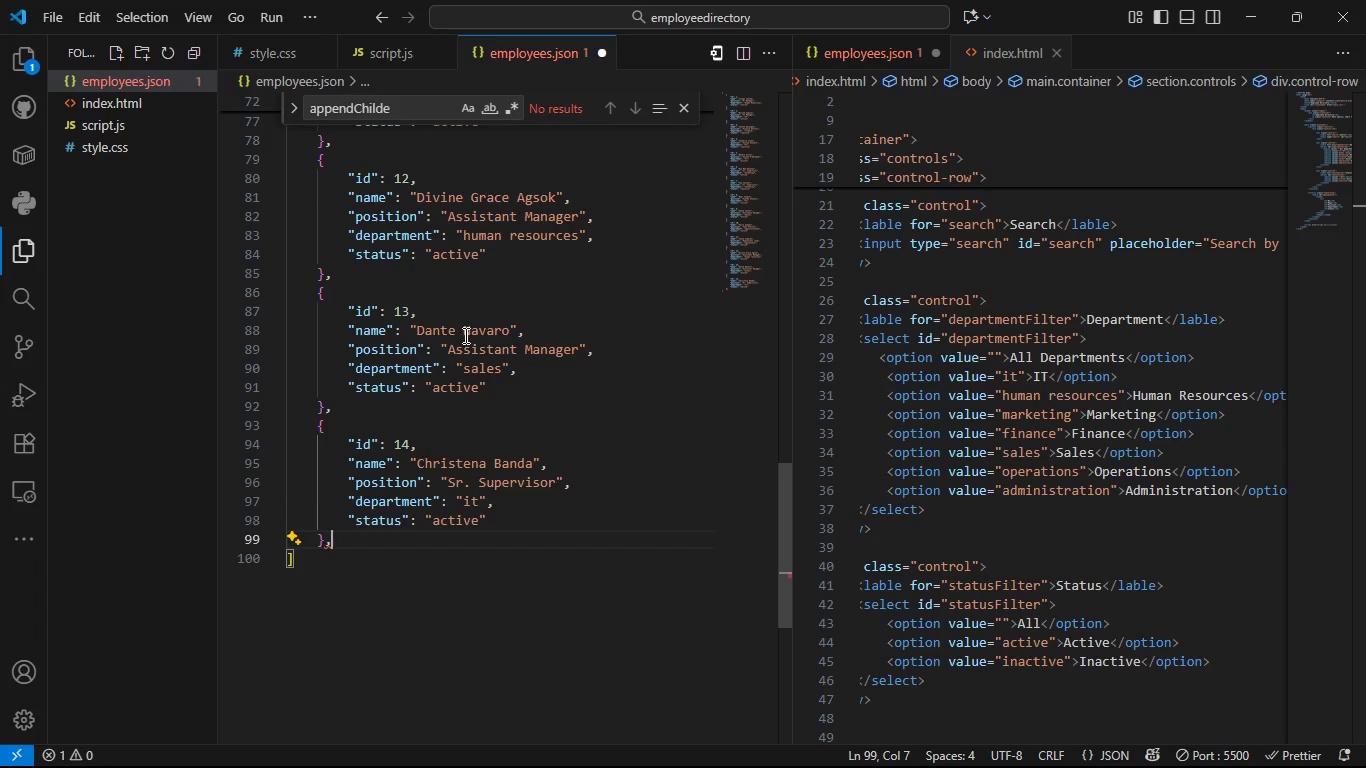 
key(Shift+BracketLeft)
 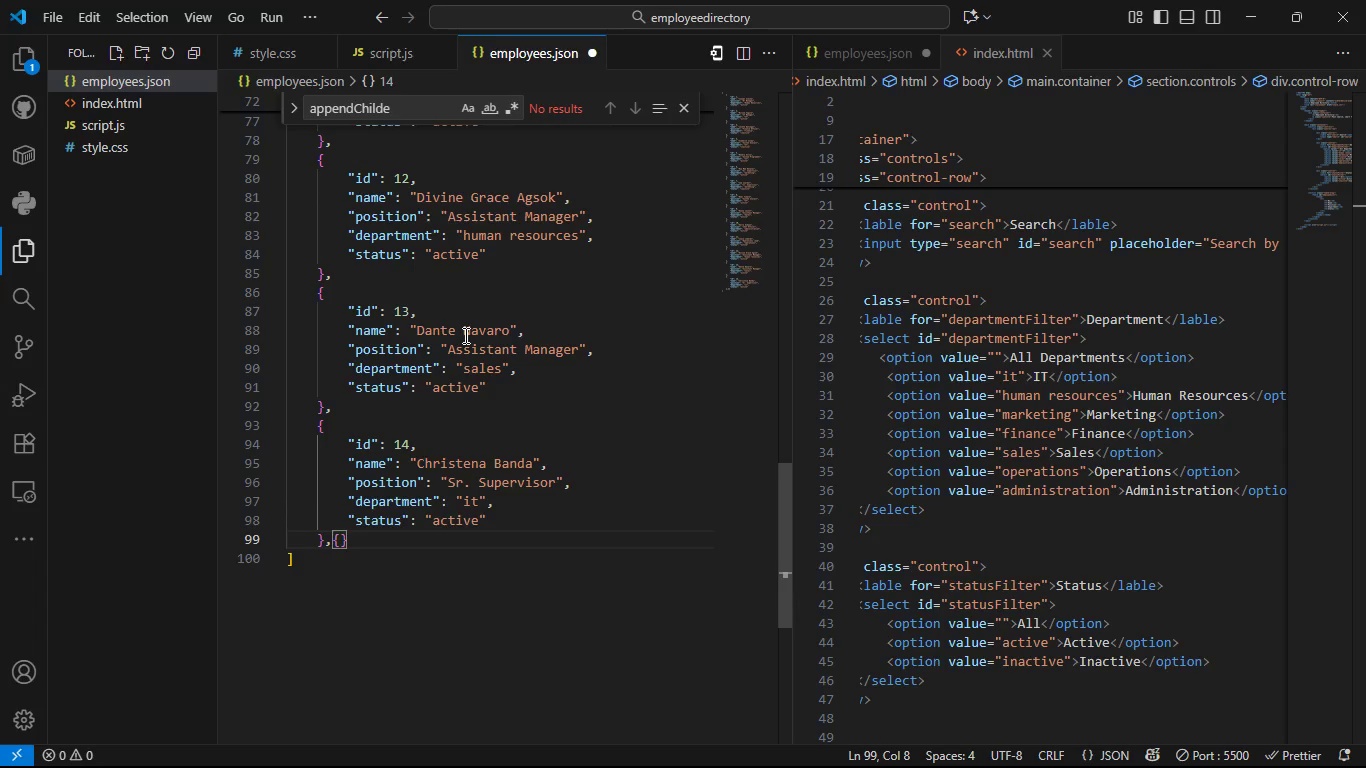 
key(ArrowLeft)
 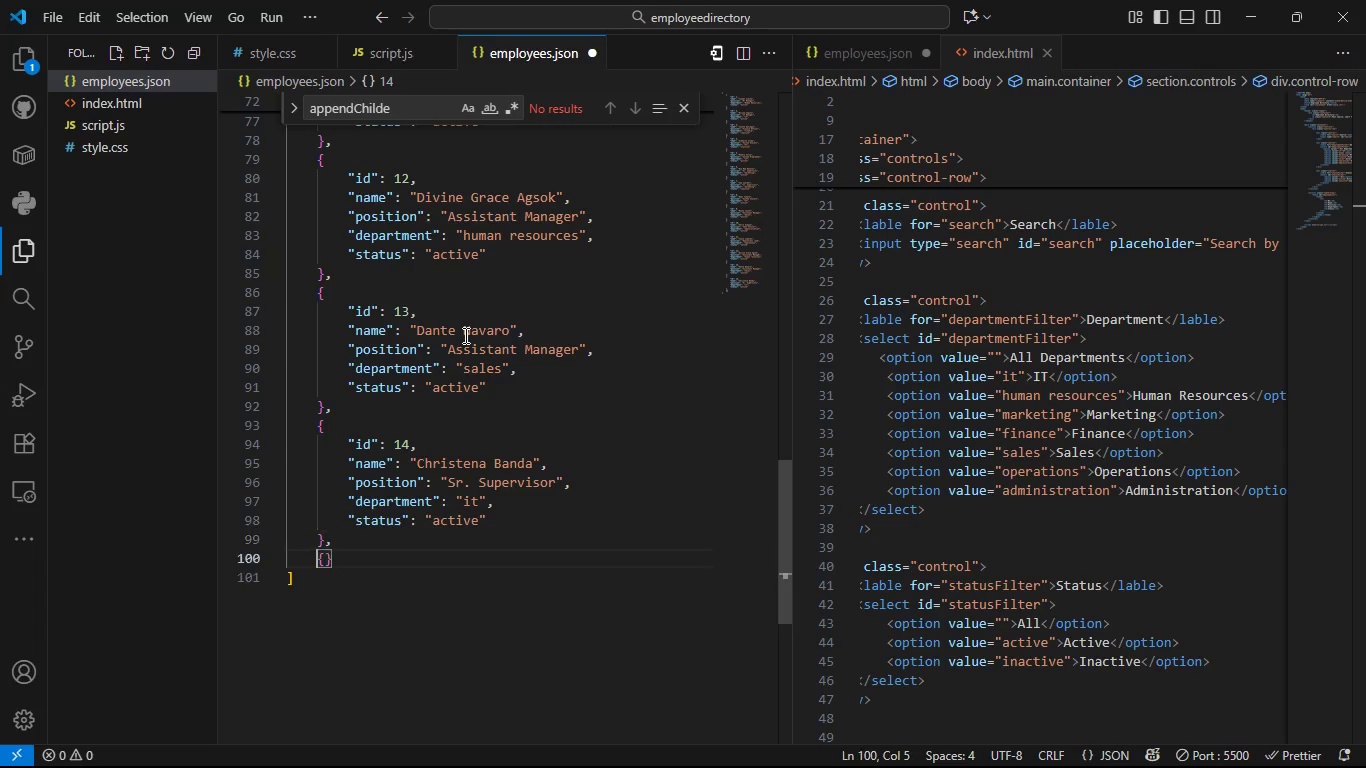 
key(Enter)
 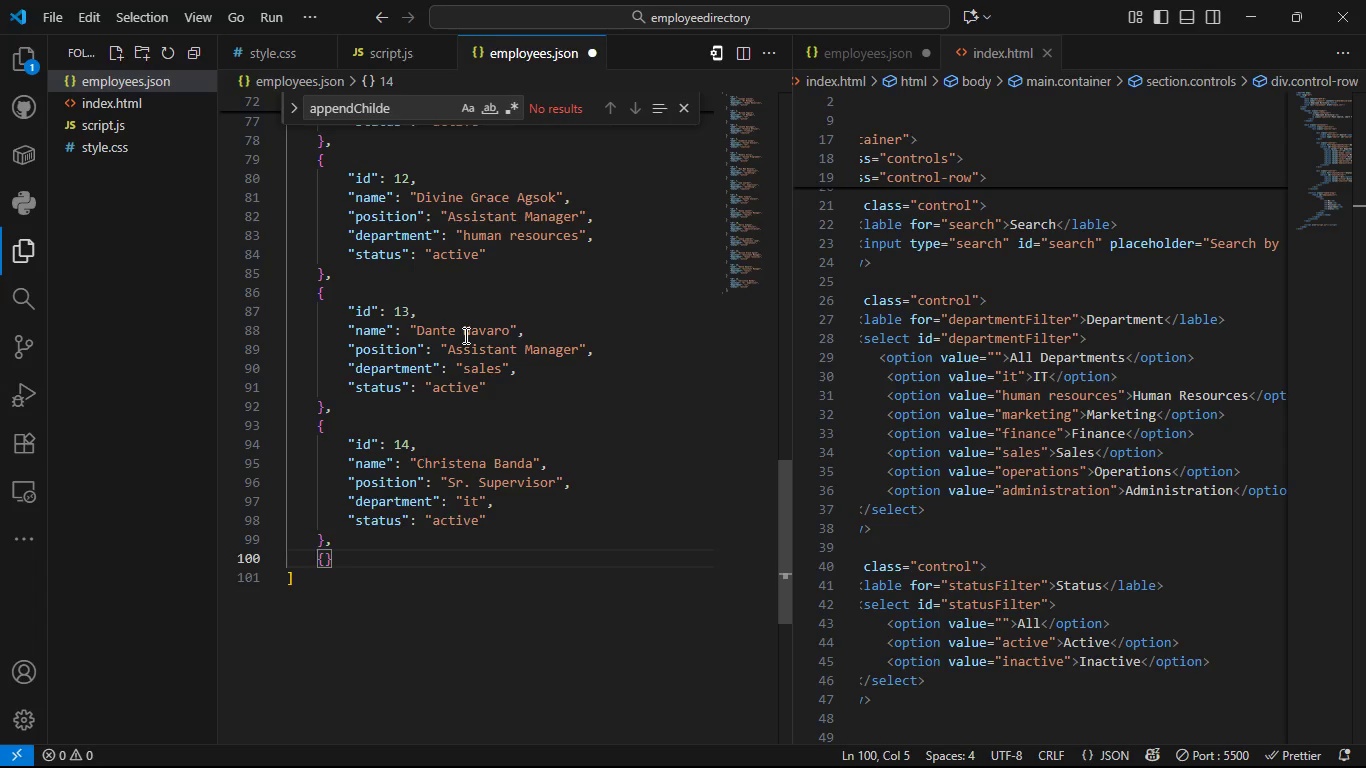 
key(ArrowRight)
 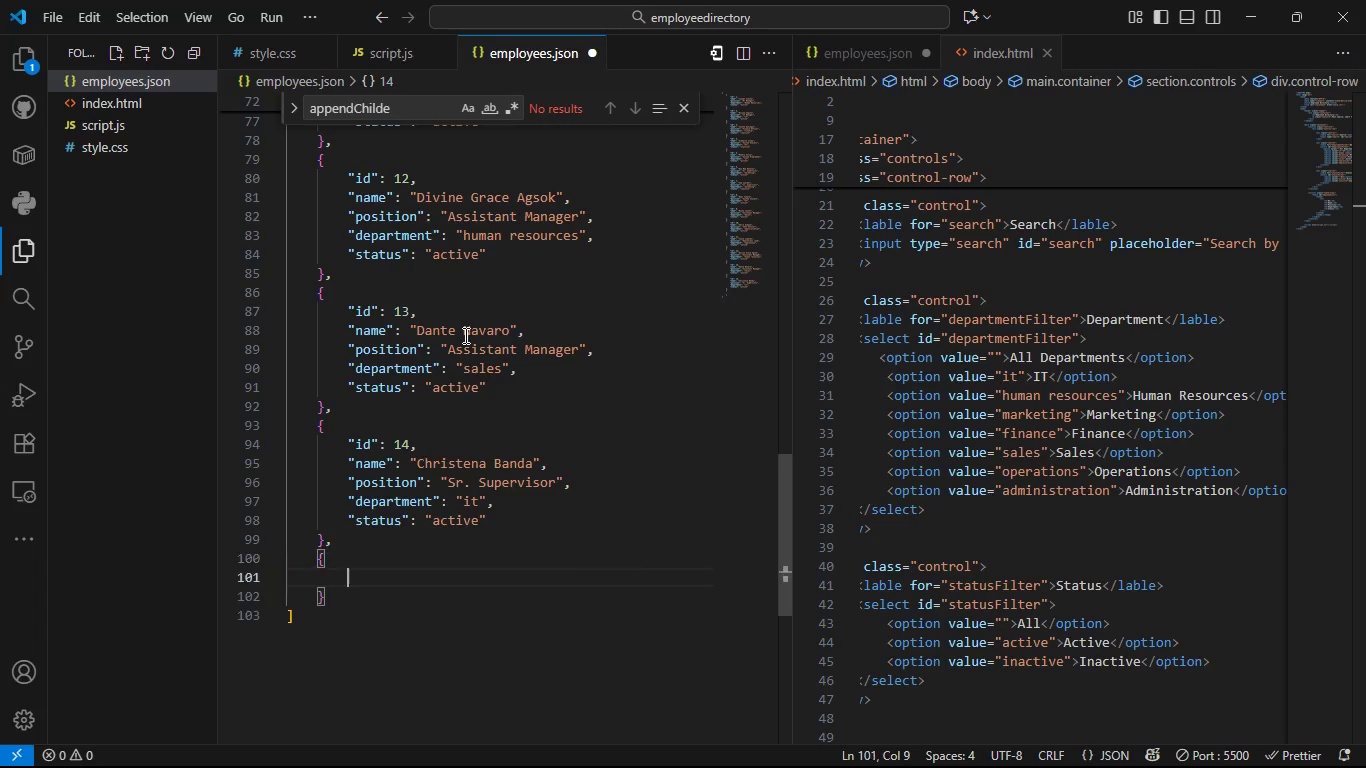 
key(Enter)
 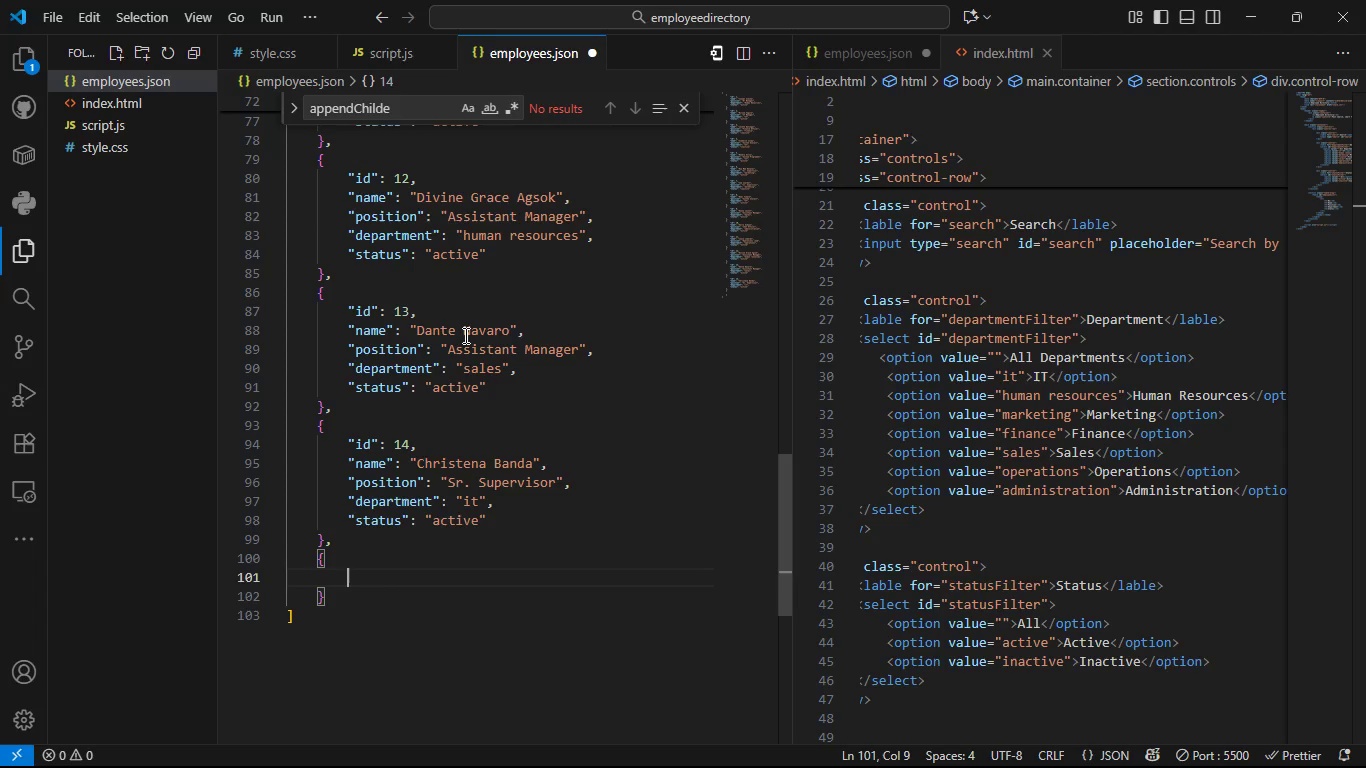 
type("id)
 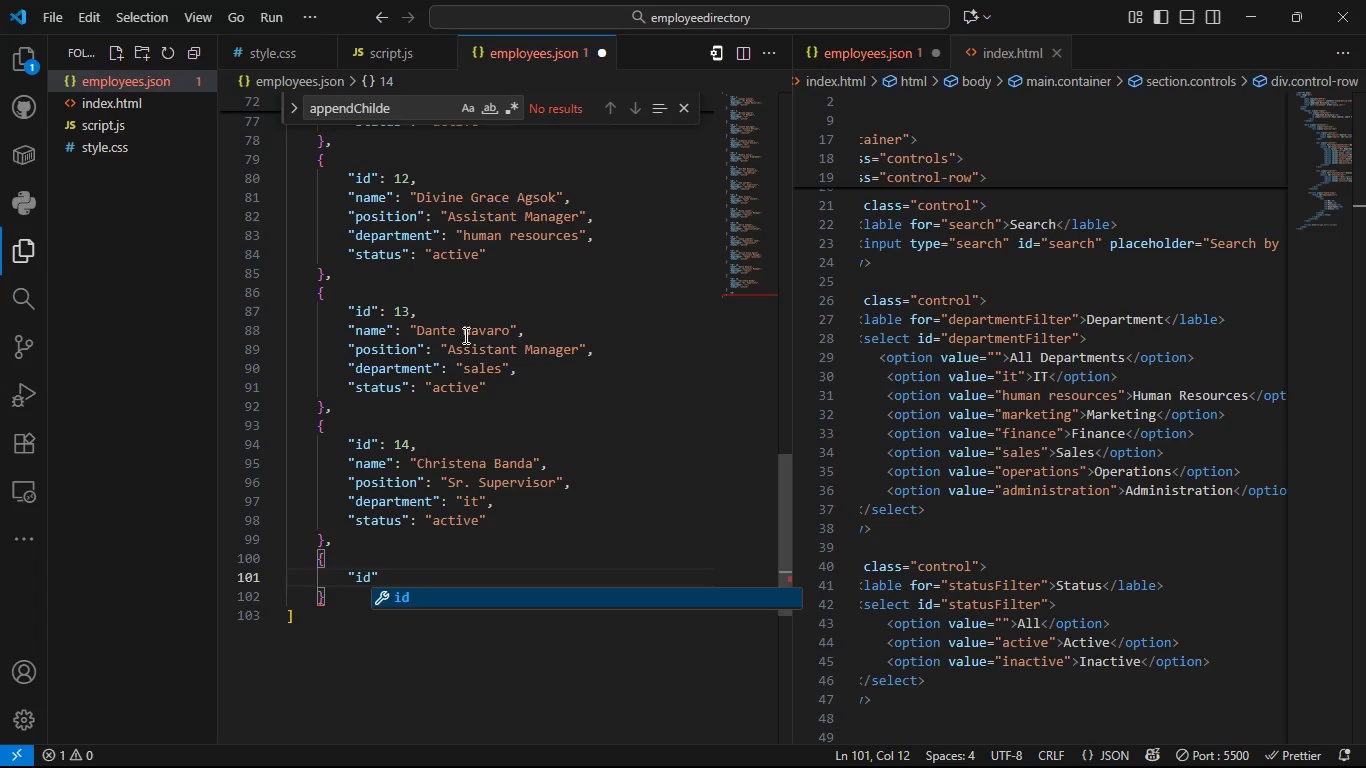 
key(ArrowRight)
 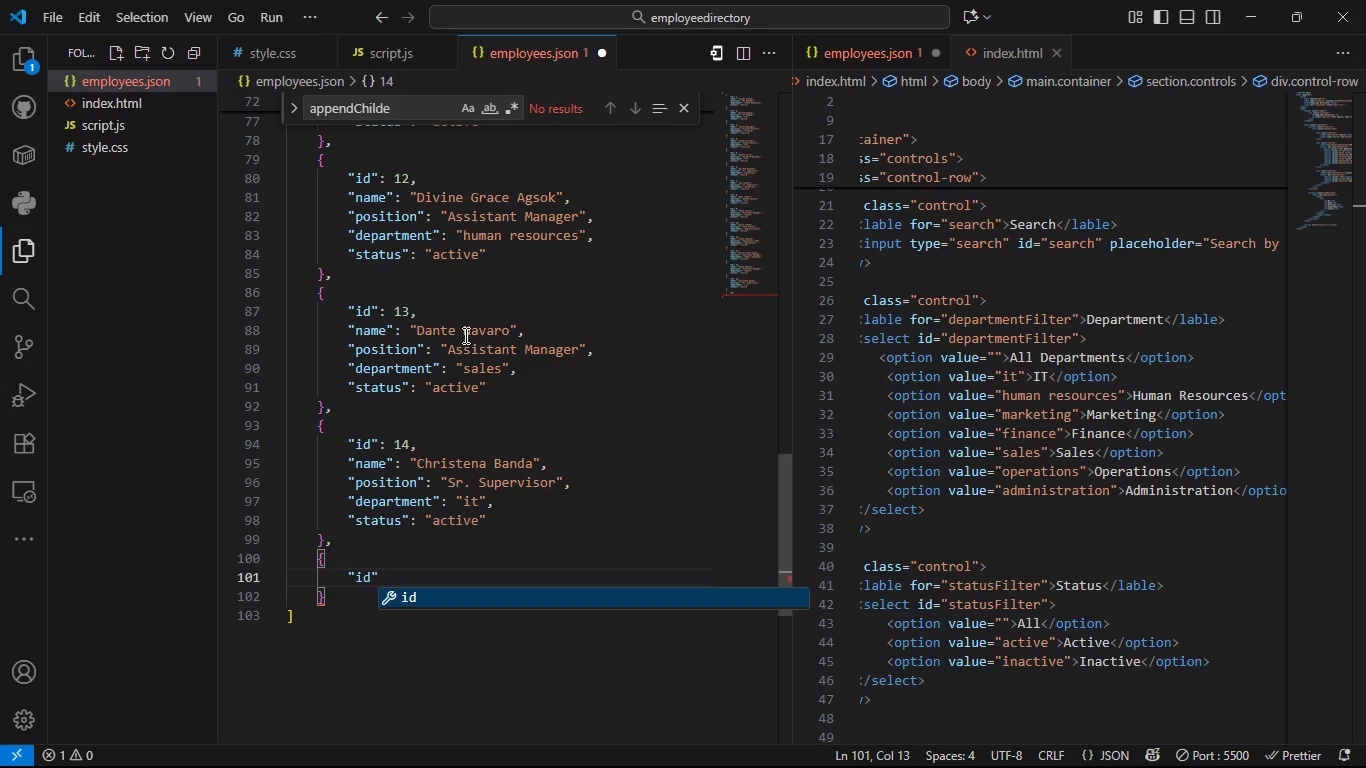 
type(: 15,)
 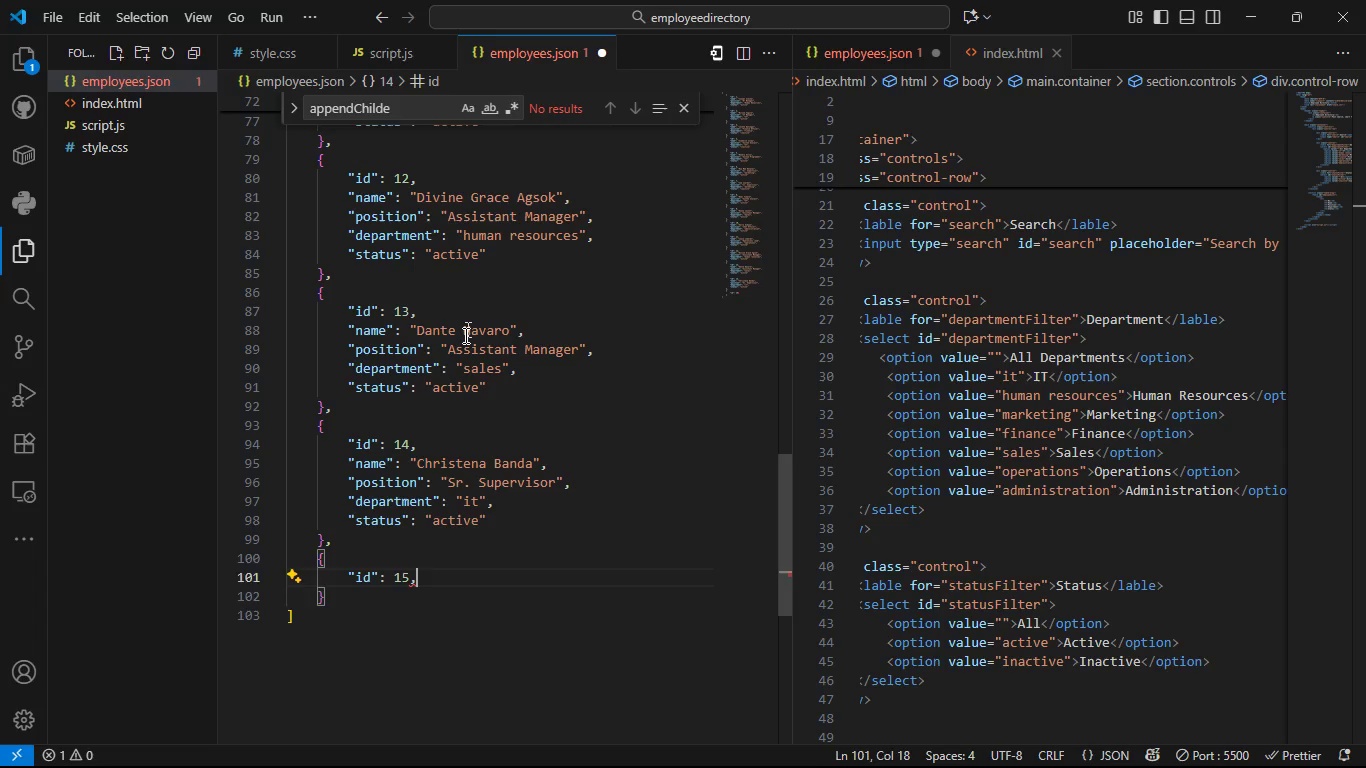 
key(Enter)
 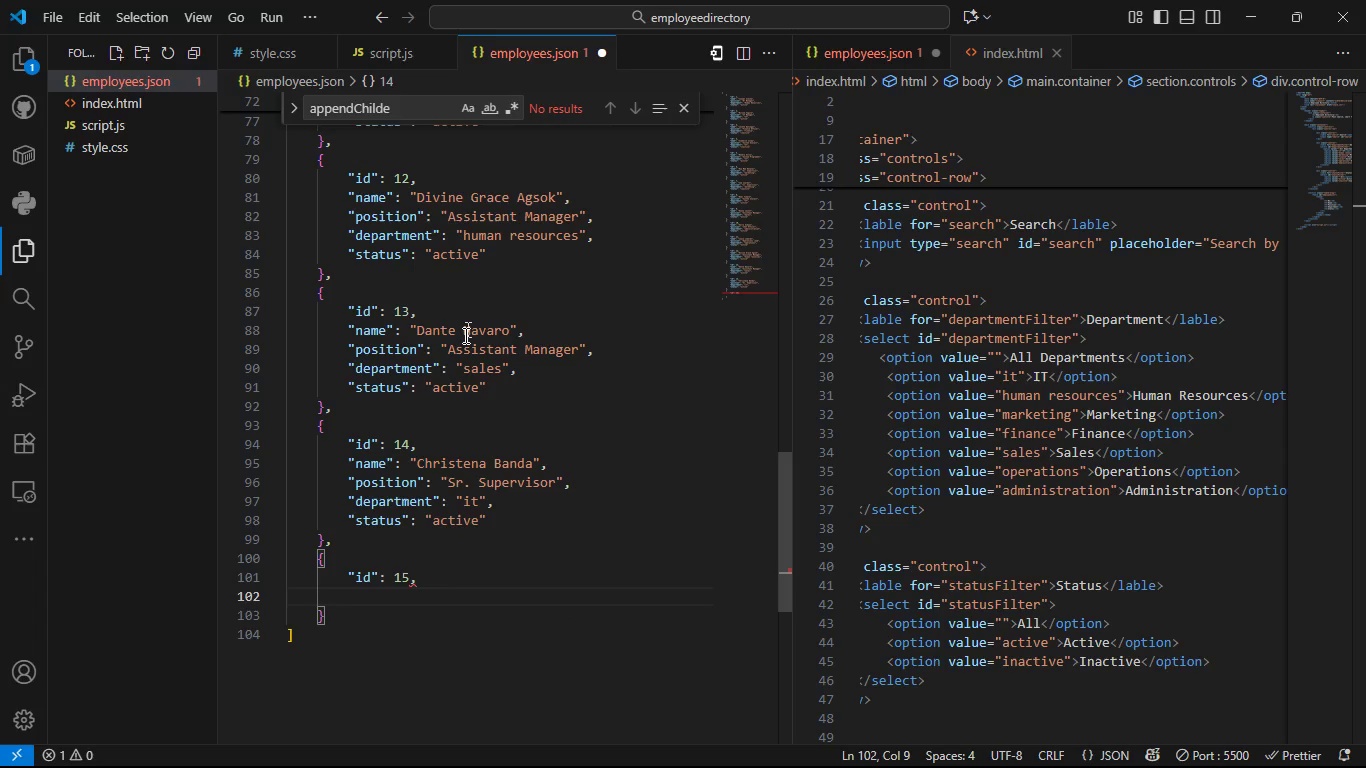 
type("name")
key(Backspace)
type(:)
key(Backspace)
type(": g)
key(Backspace)
type("Anna Grave Funeted)
 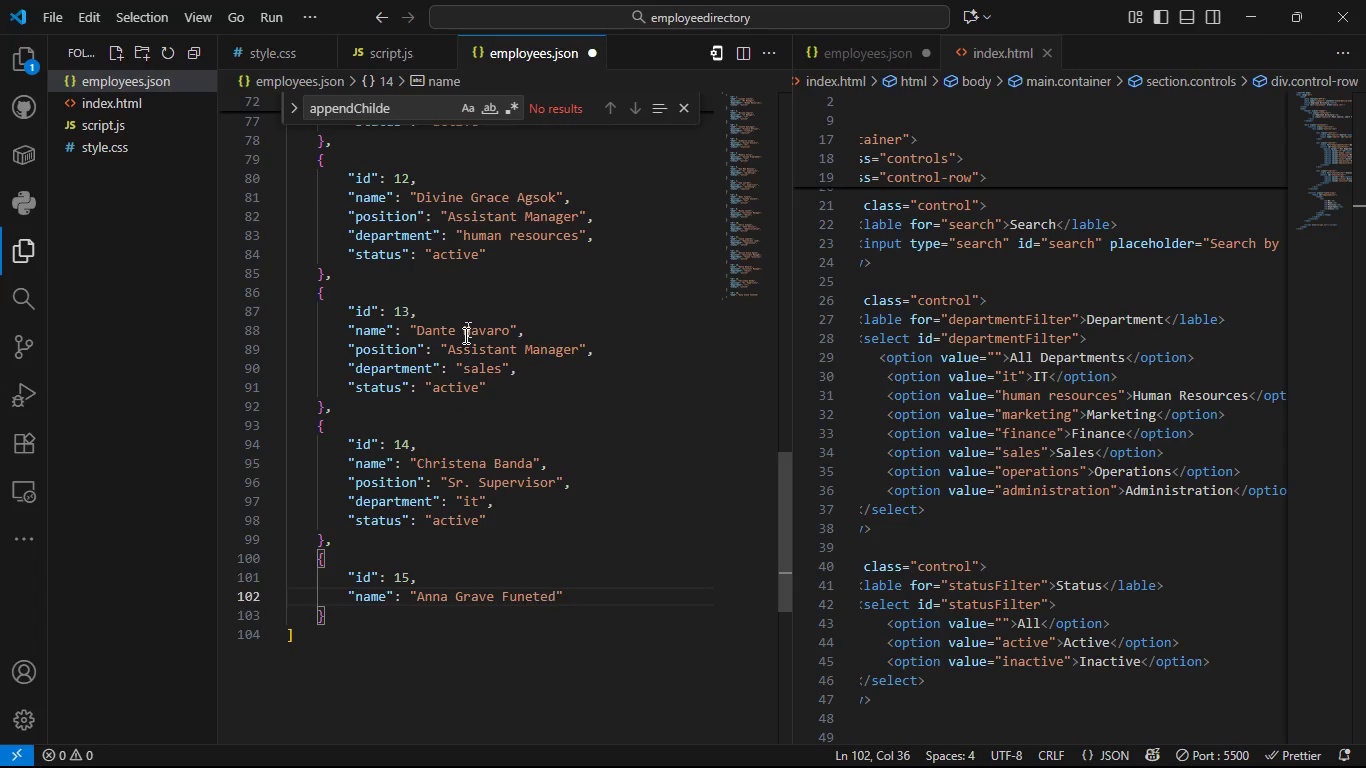 
key(ArrowRight)
 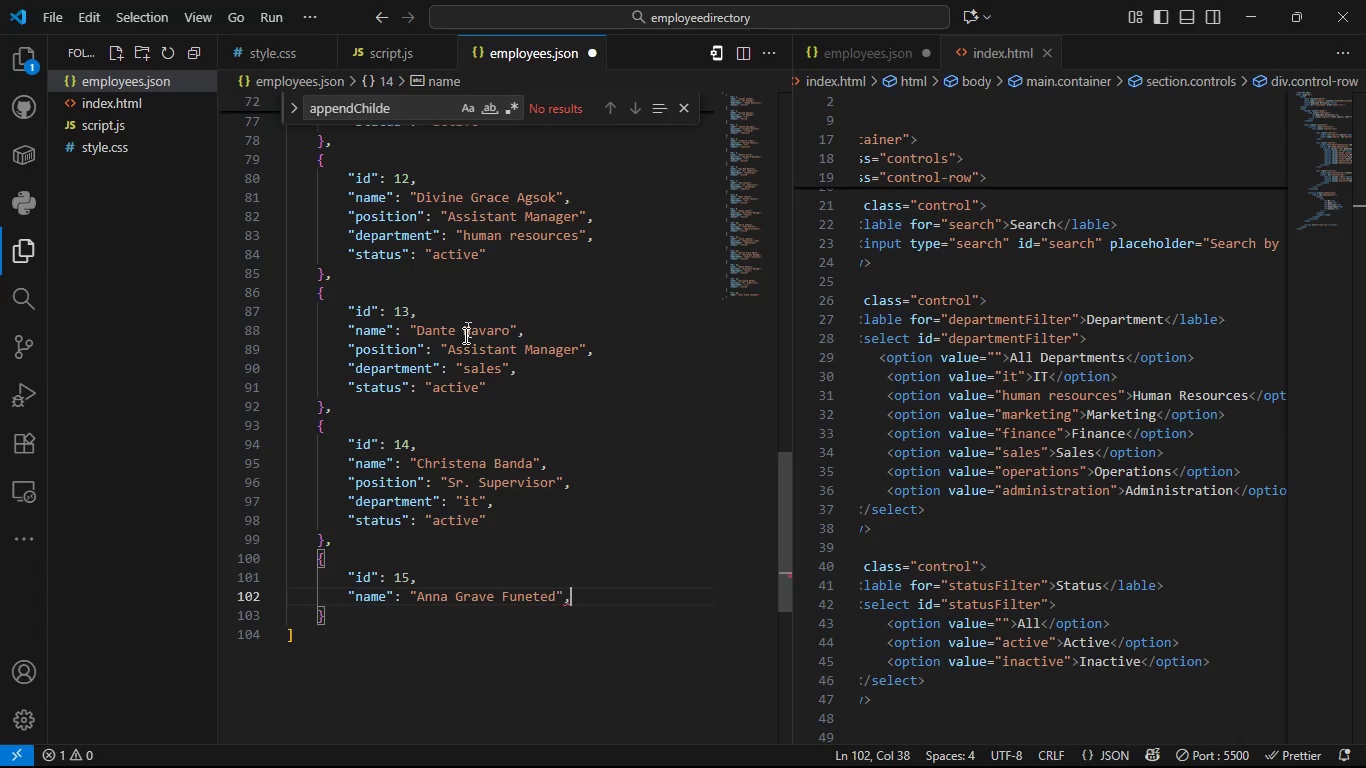 
key(Comma)
 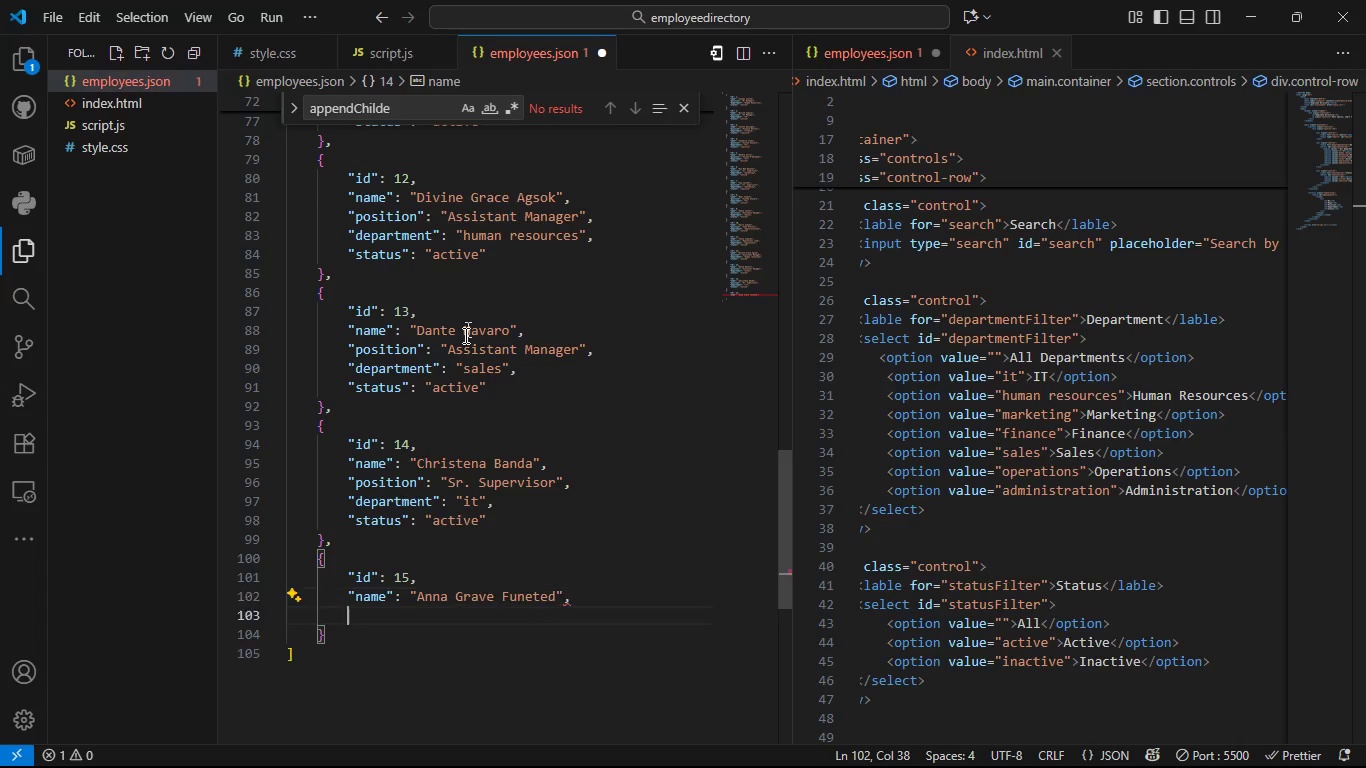 
key(Enter)
 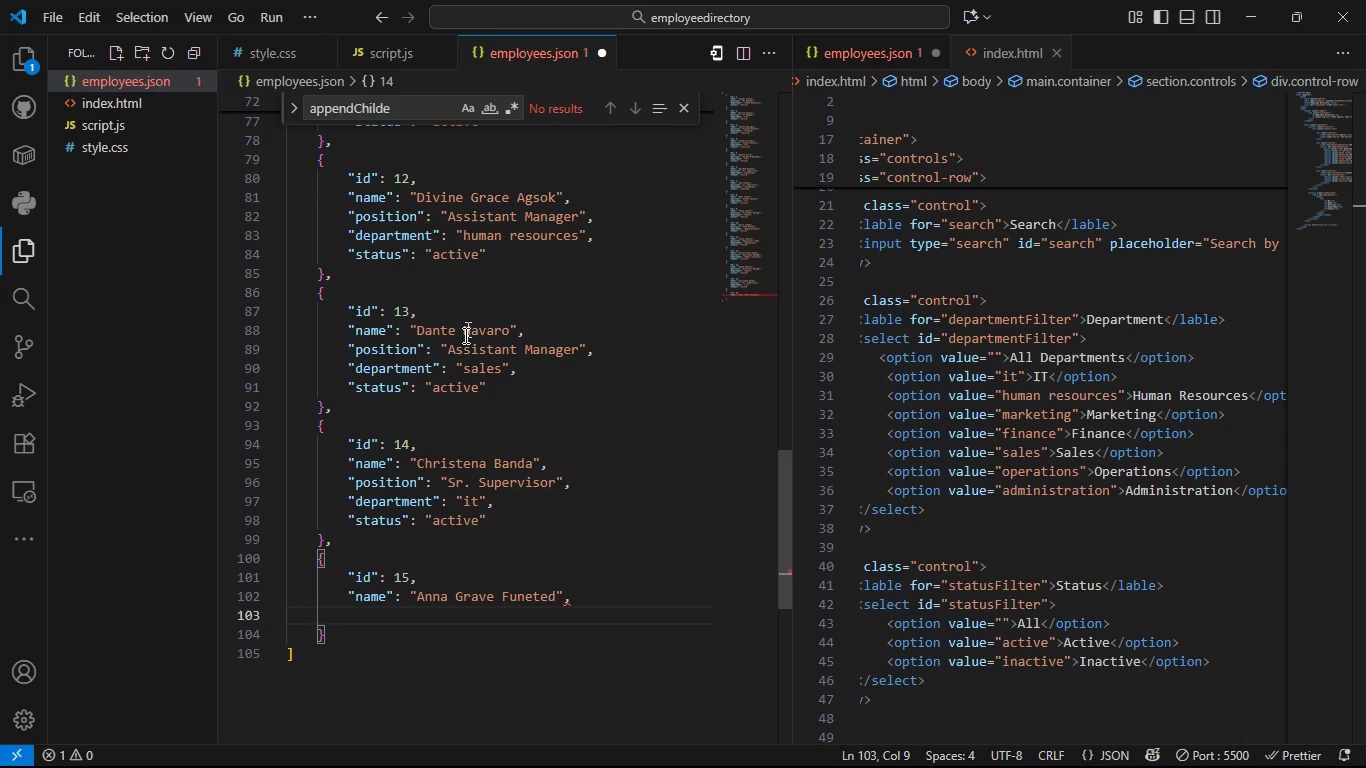 
type("pso)
key(Backspace)
key(Backspace)
type(ostio)
key(Backspace)
key(Backspace)
key(Backspace)
type(ition:)
 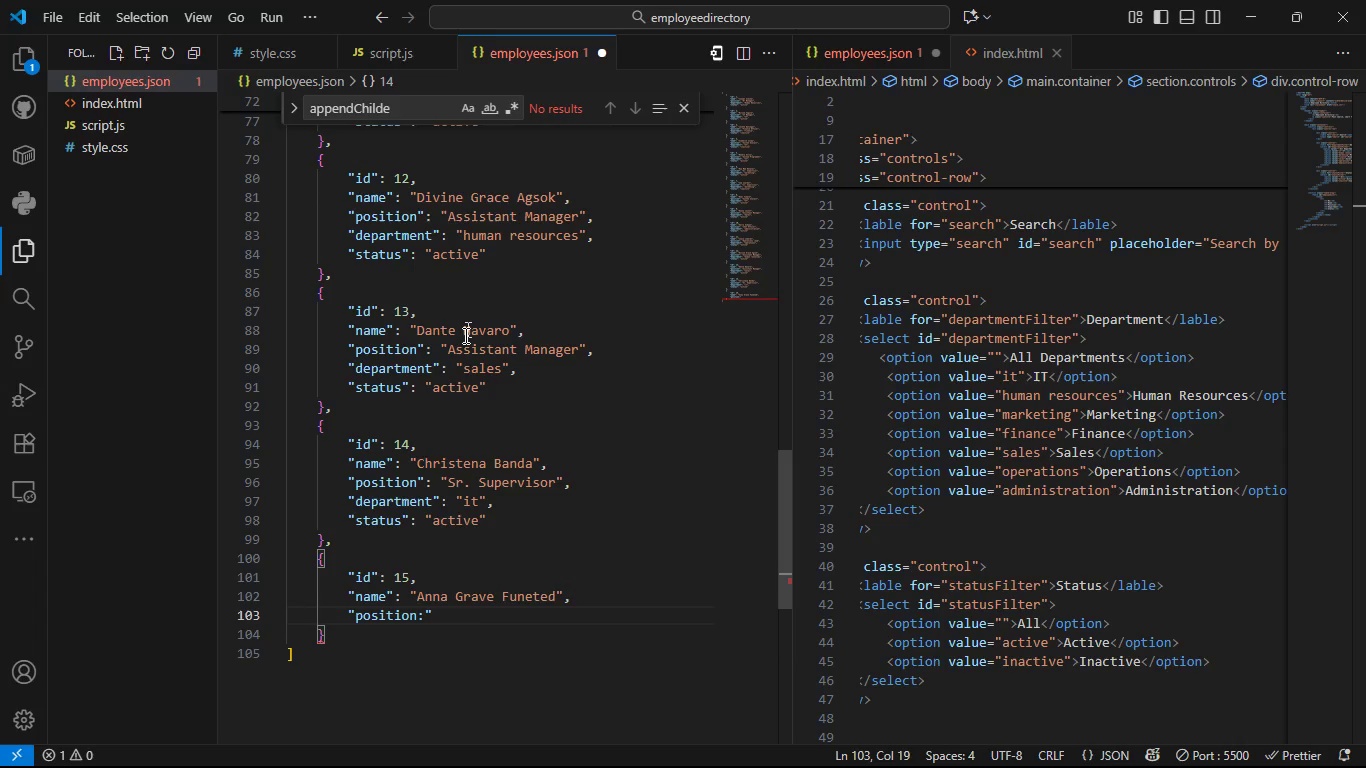 
key(ArrowRight)
 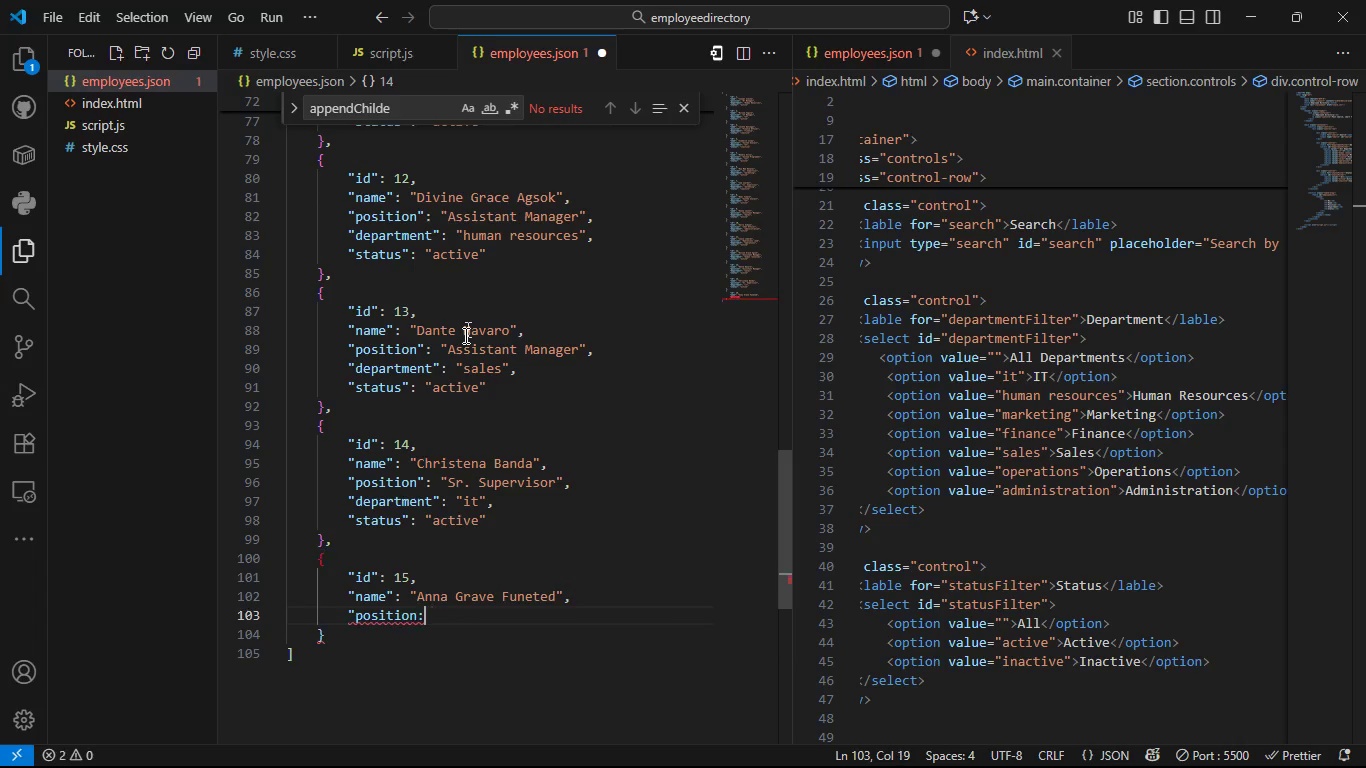 
key(Backspace)
 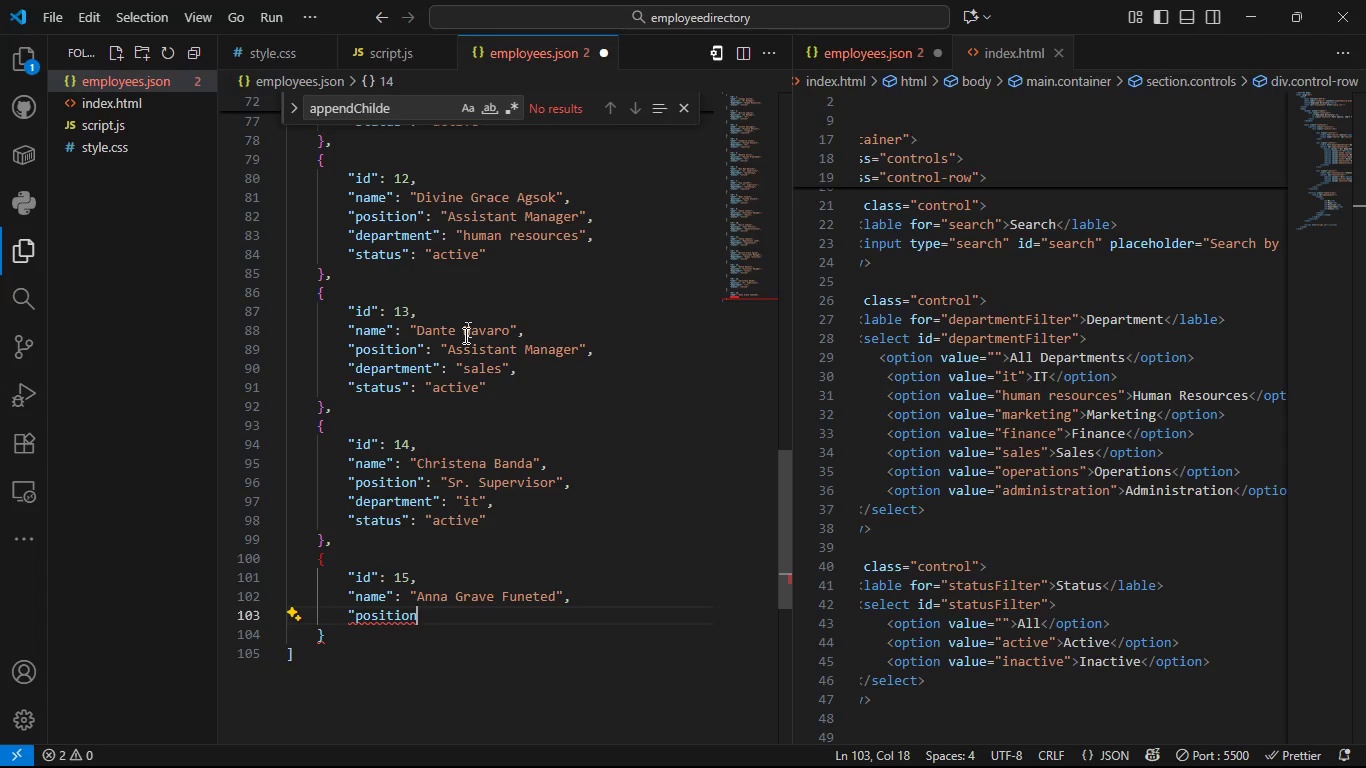 
key(Backspace)
 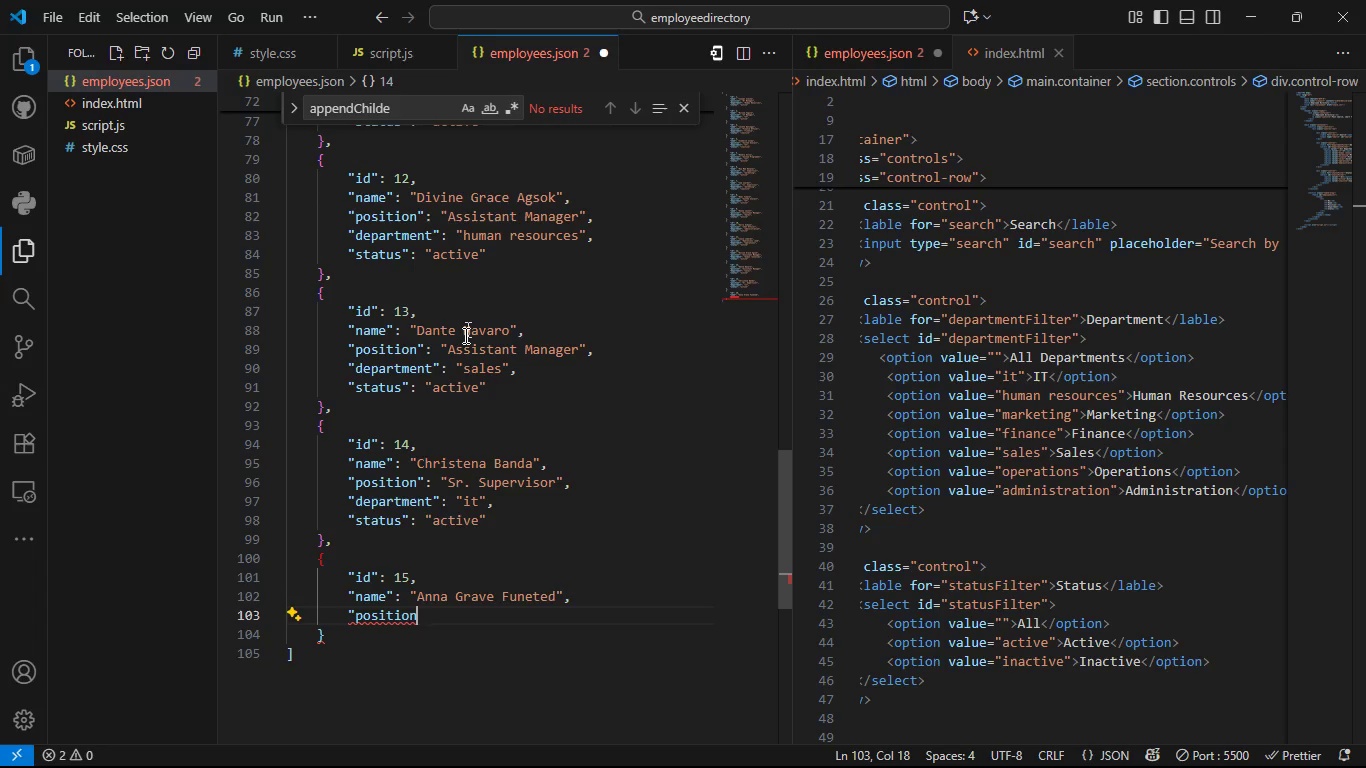 
key(Semicolon)
 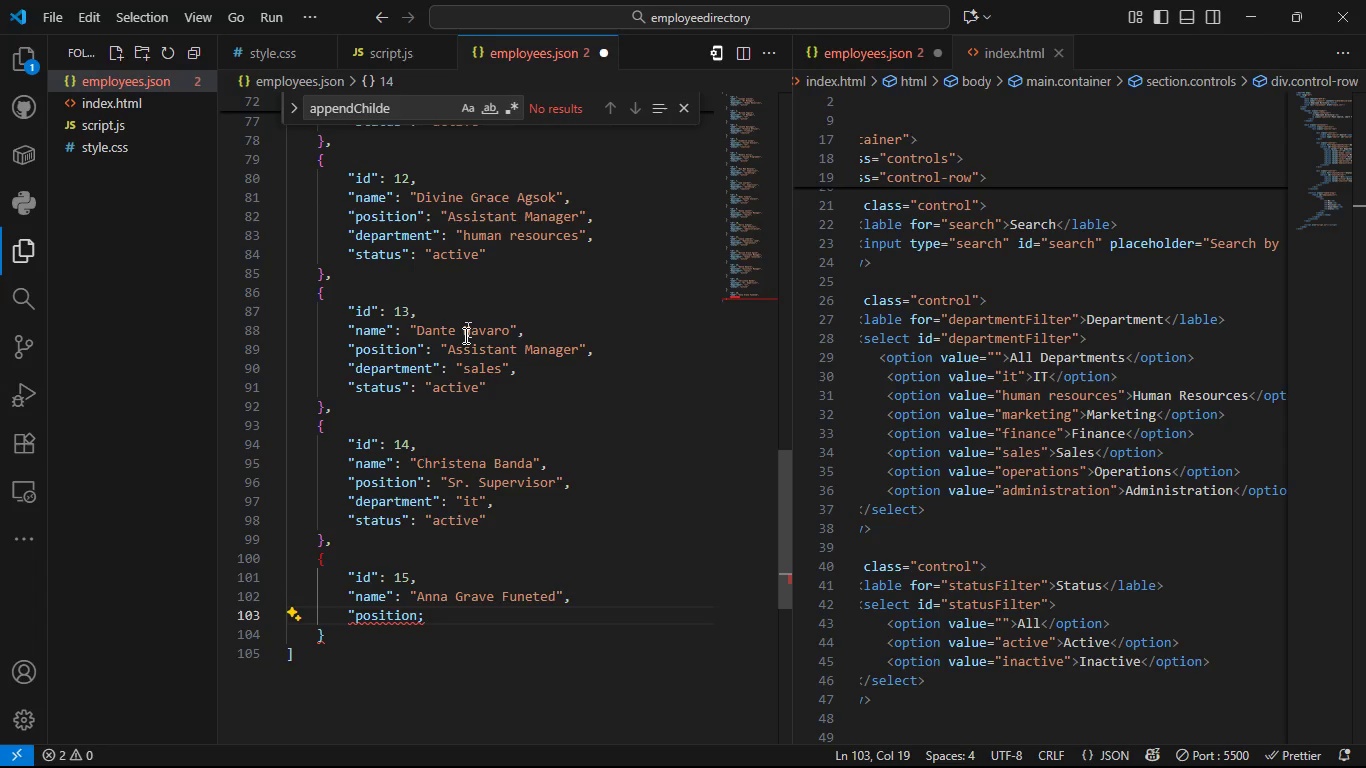 
key(Backspace)
 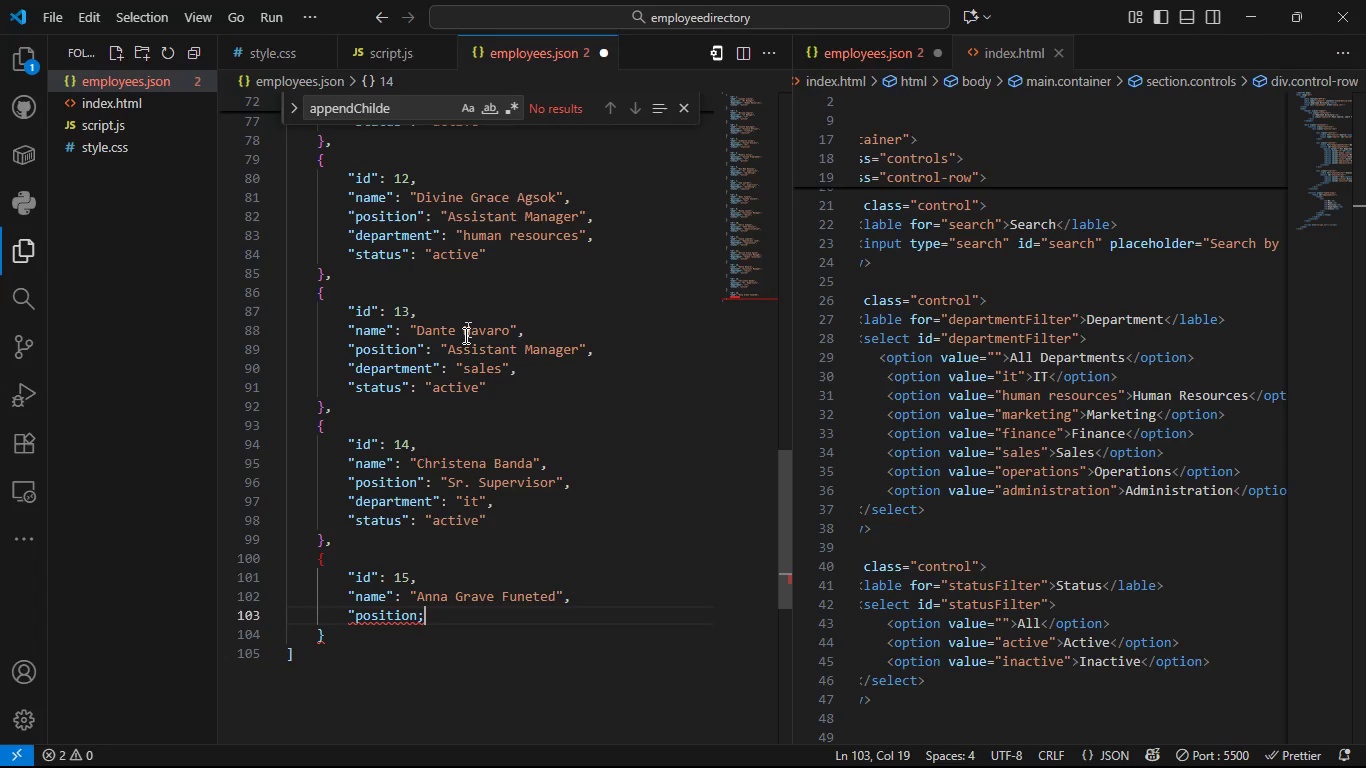 
key(Semicolon)
 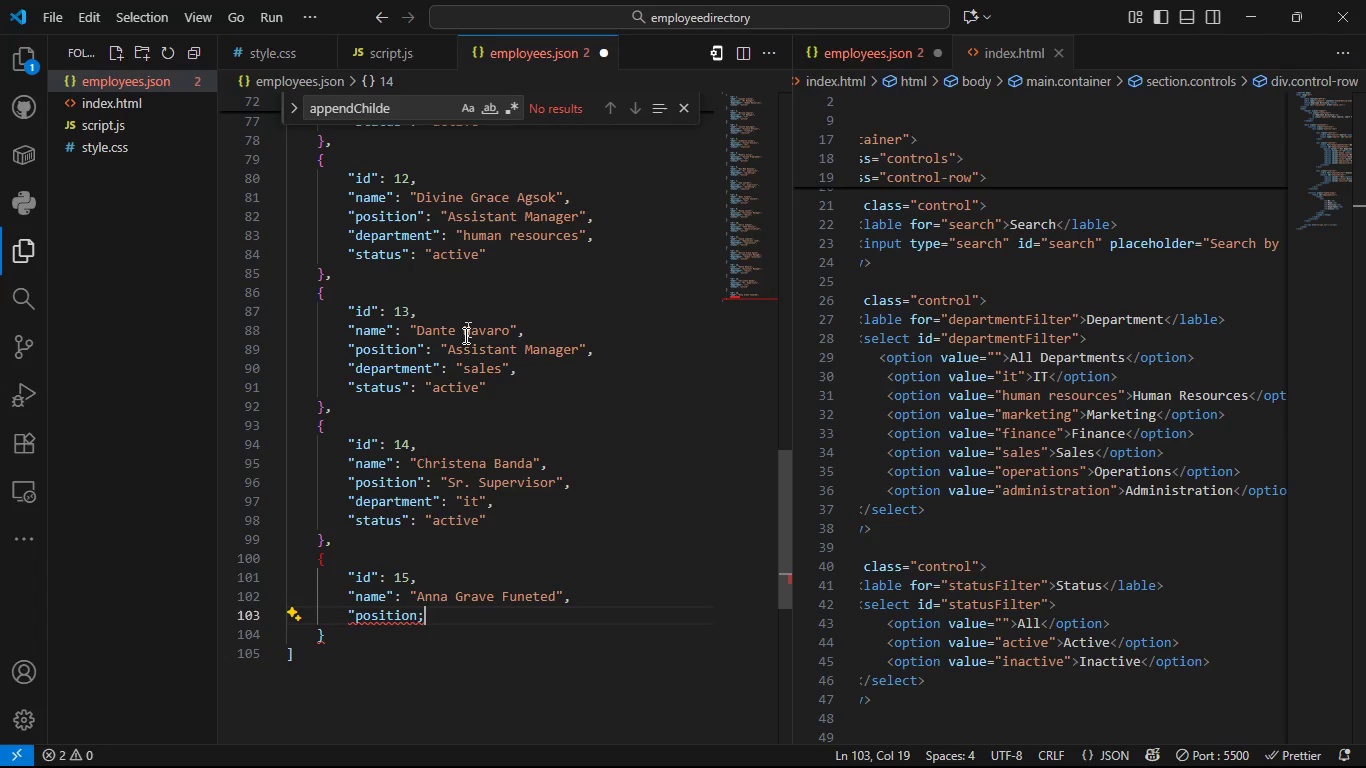 
key(Shift+Quote)
 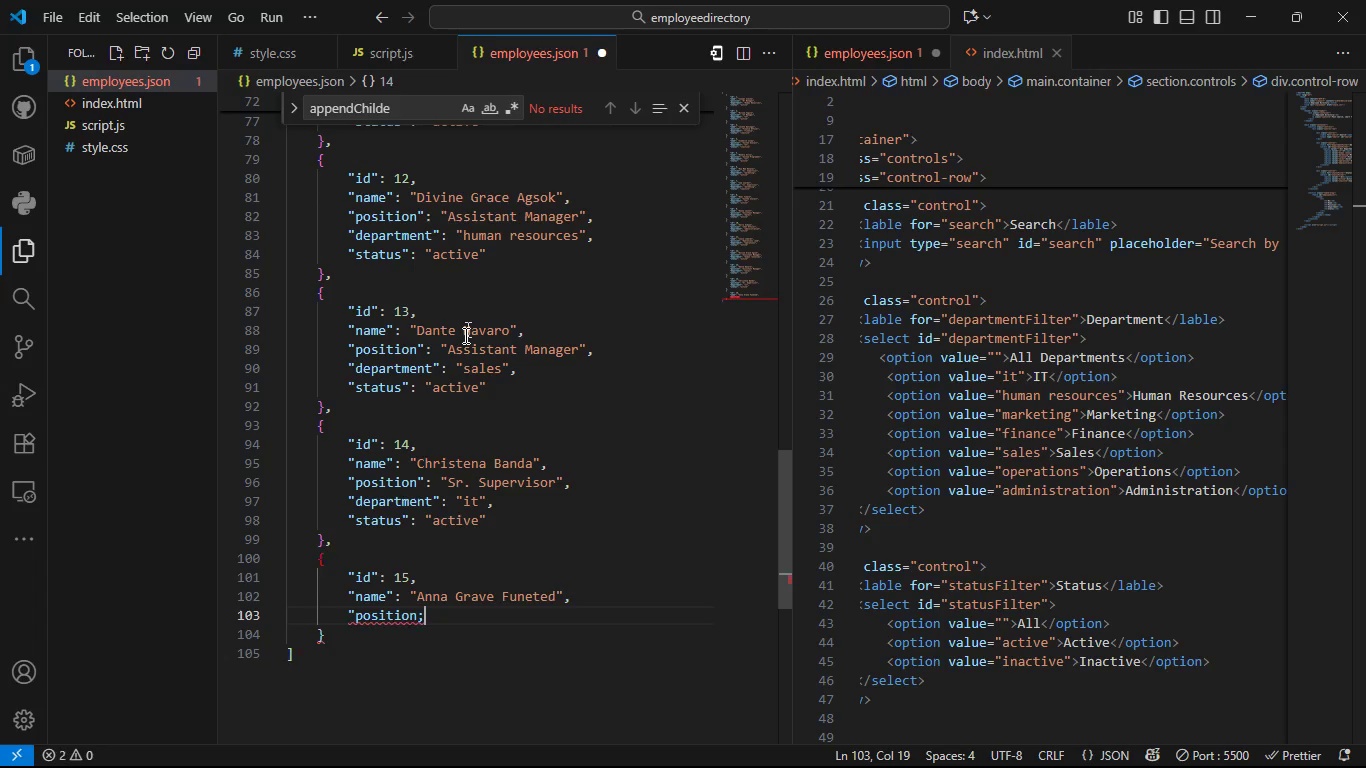 
key(Backspace)
 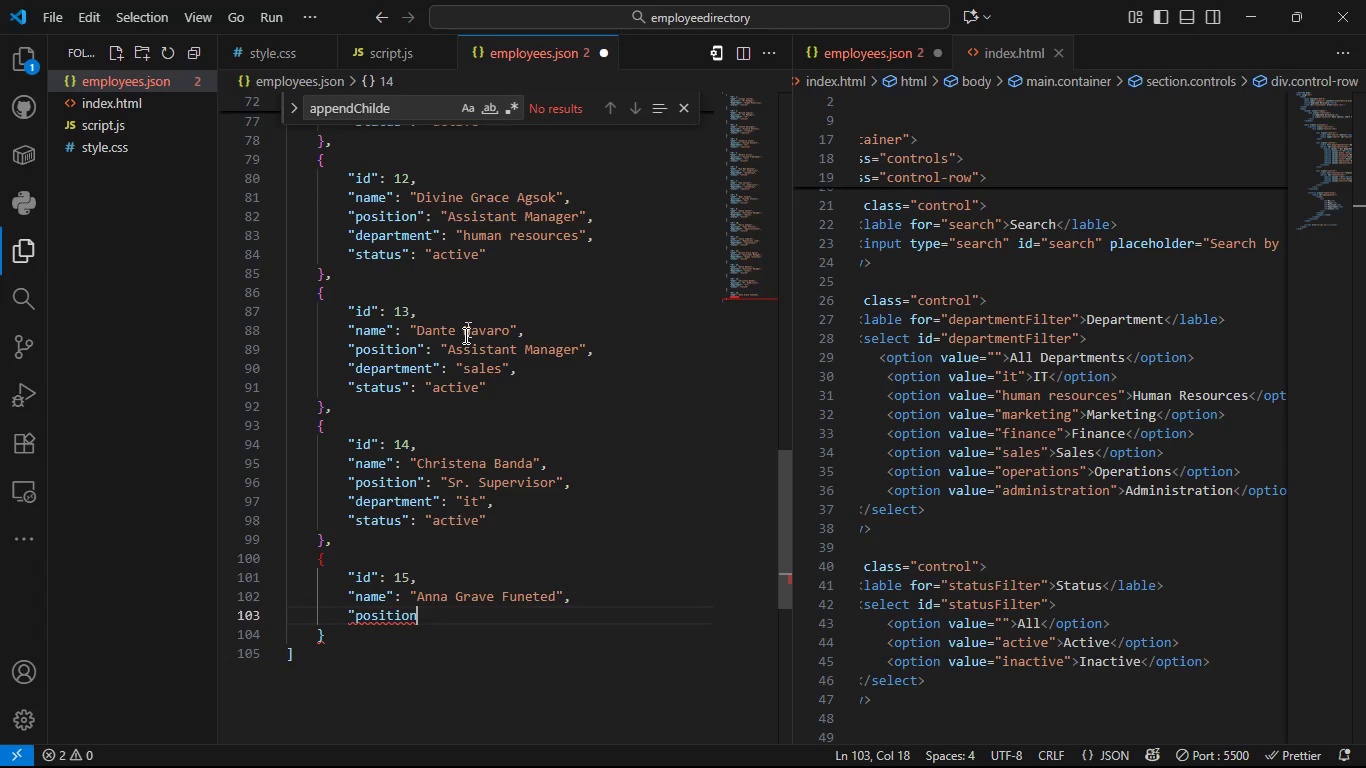 
key(Backspace)
 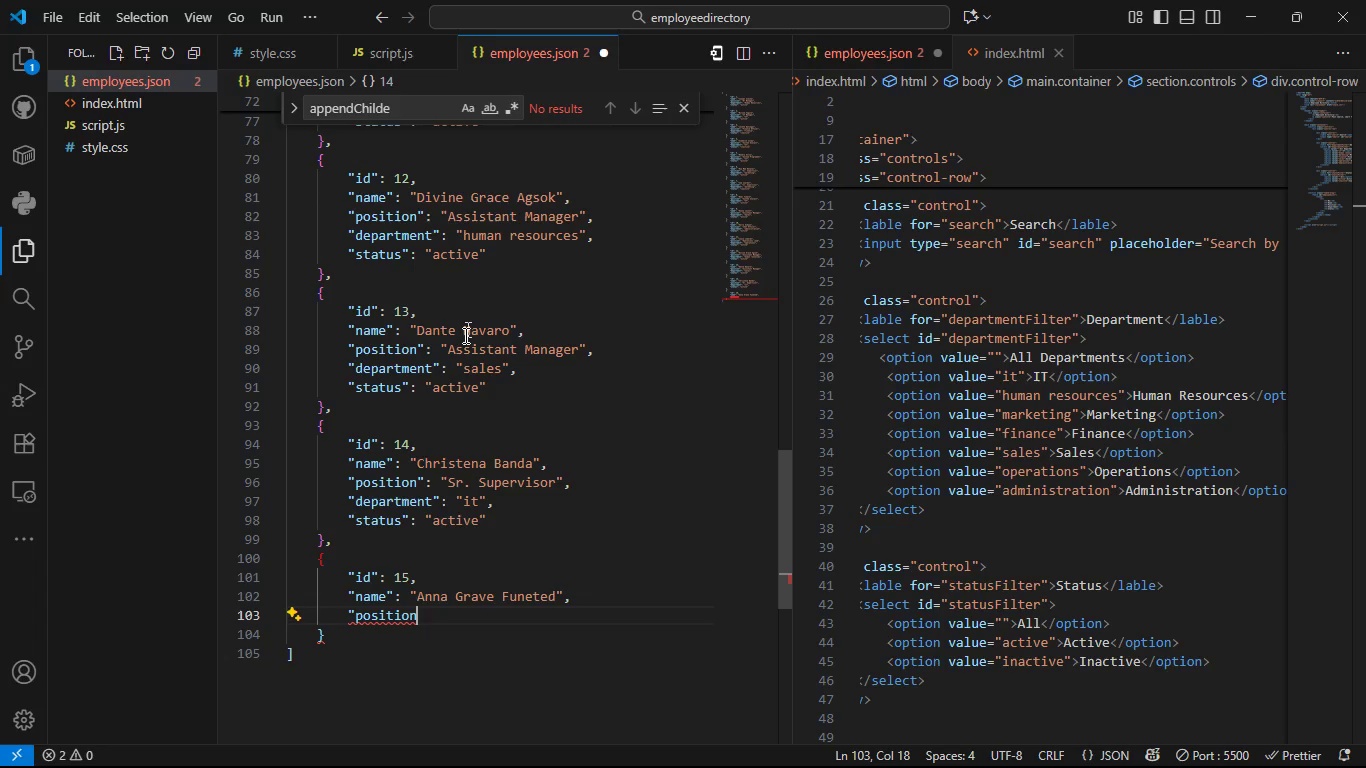 
key(Shift+Semicolon)
 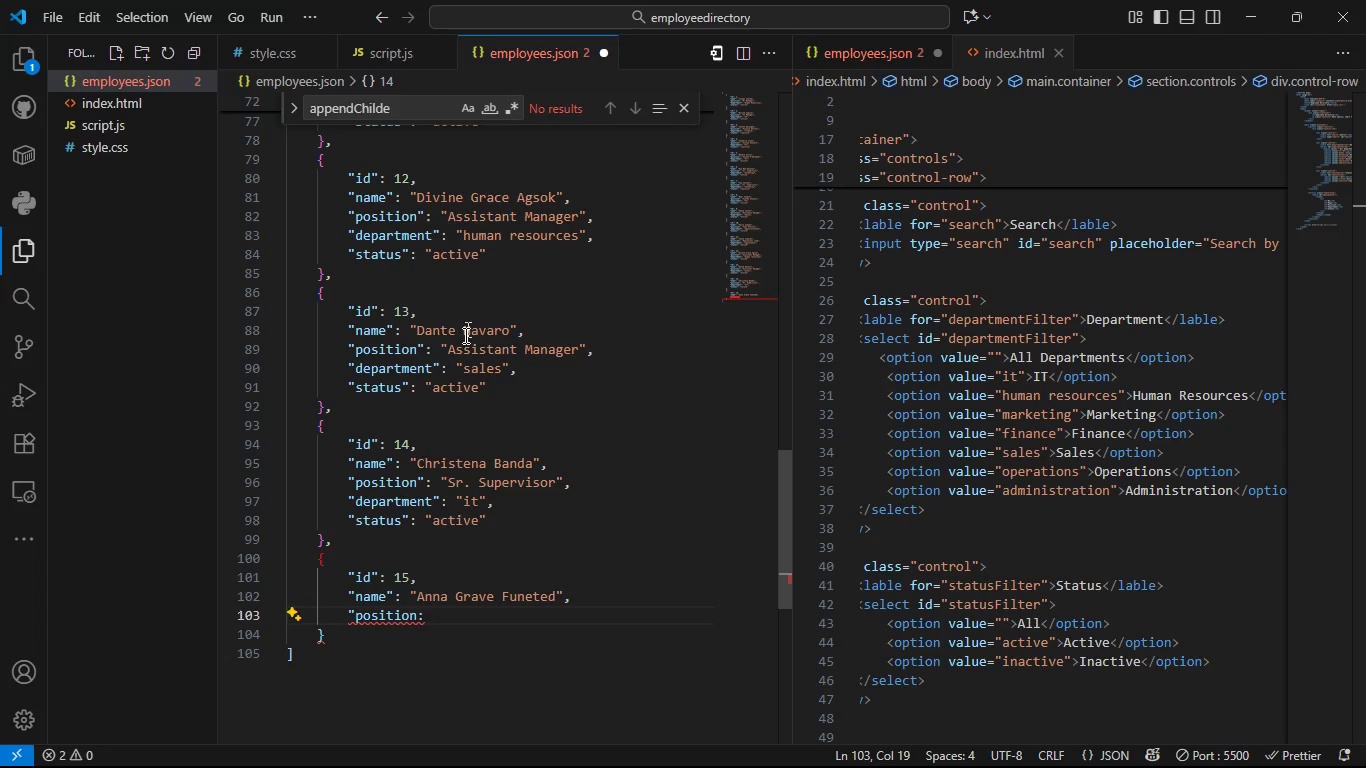 
hold_key(key=ShiftLeft, duration=0.4)
 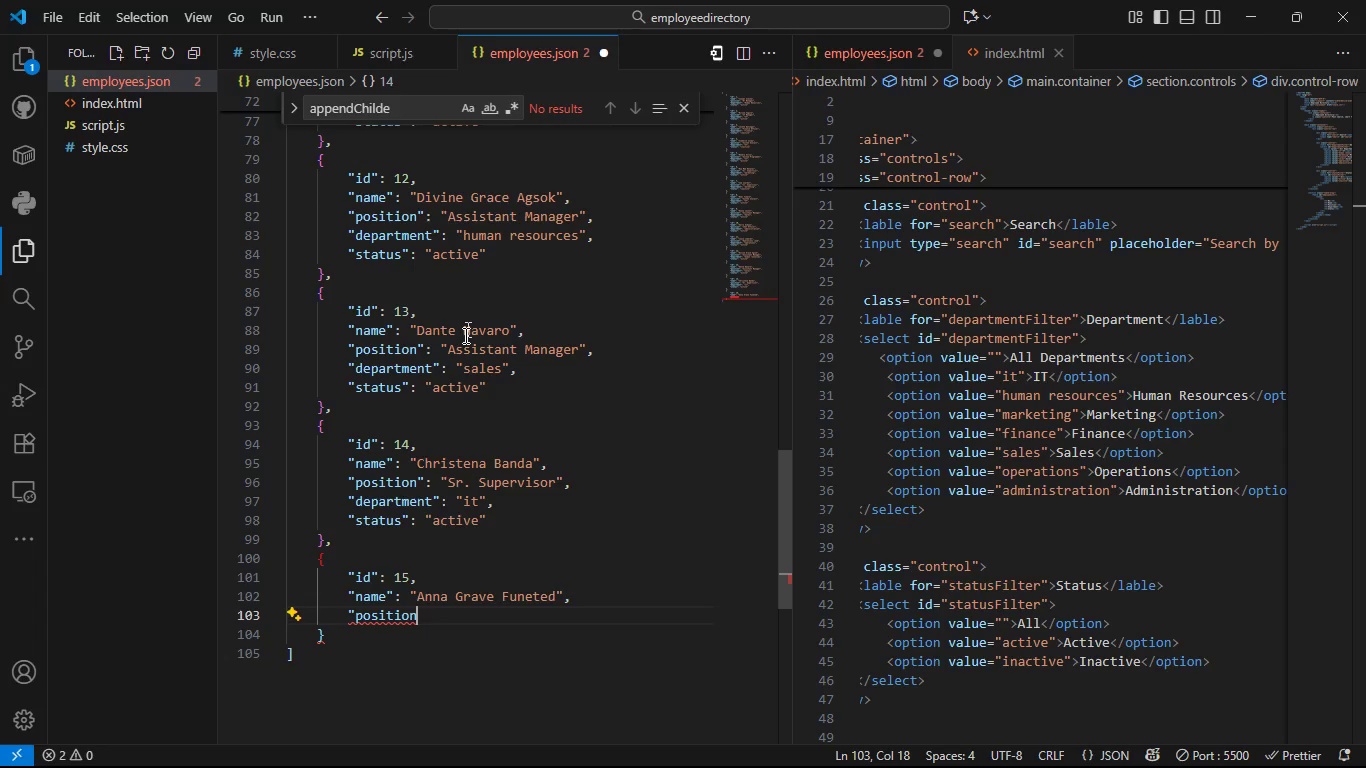 
key(Backspace)
 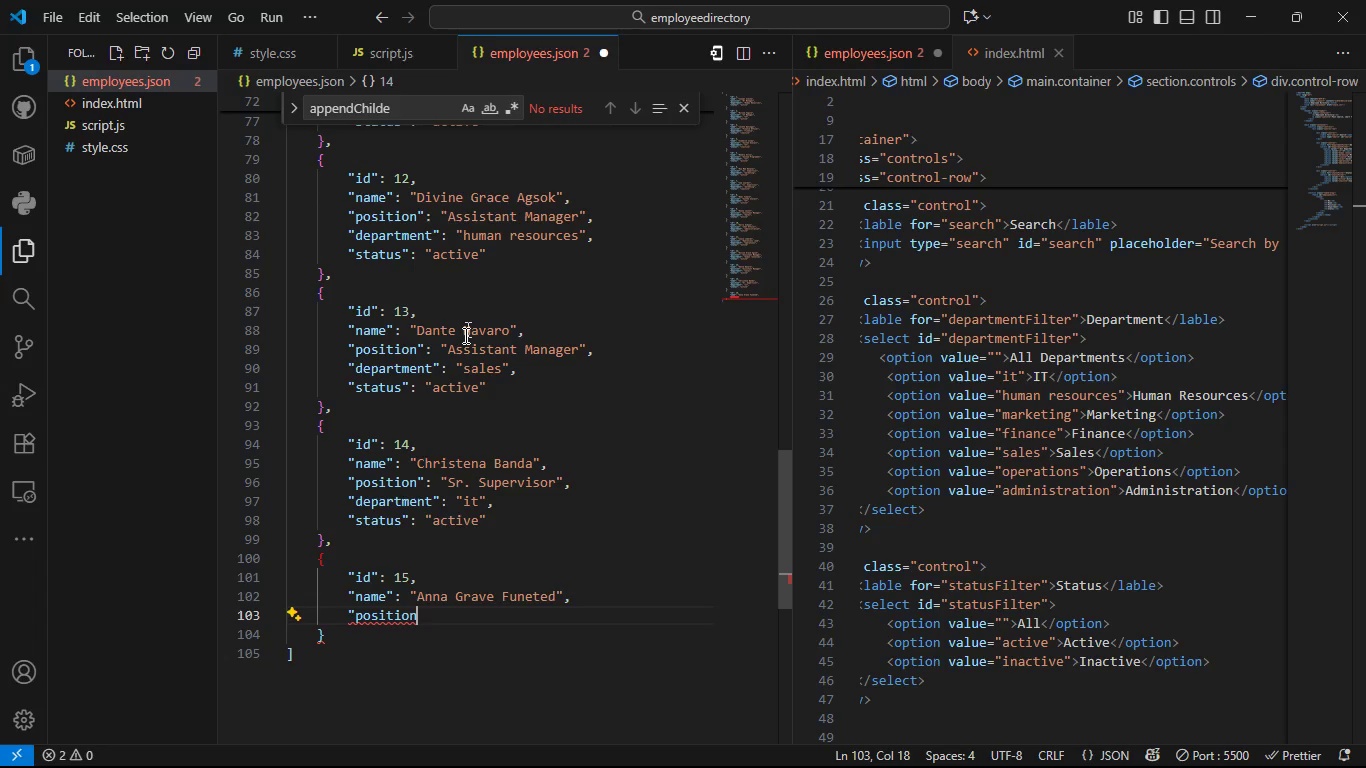 
key(Shift+ShiftLeft)
 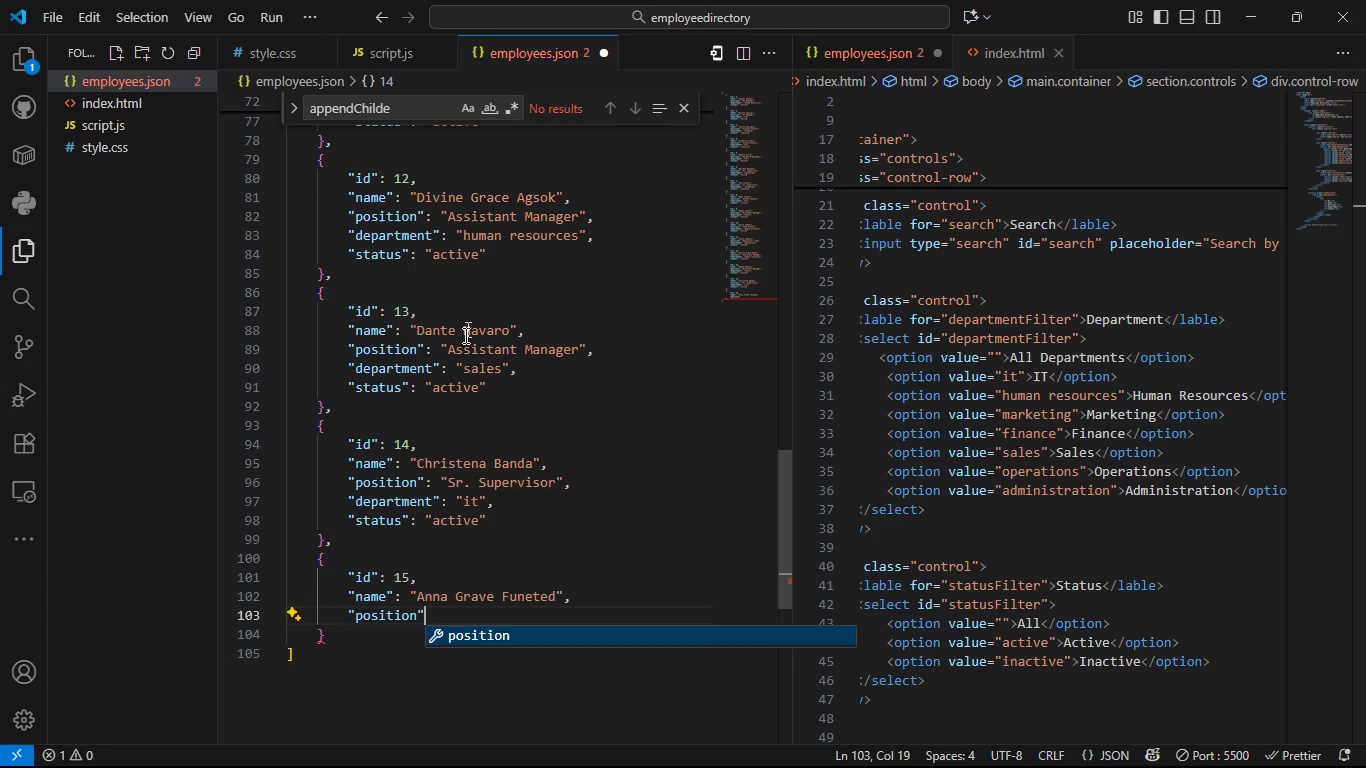 
key(Shift+Quote)
 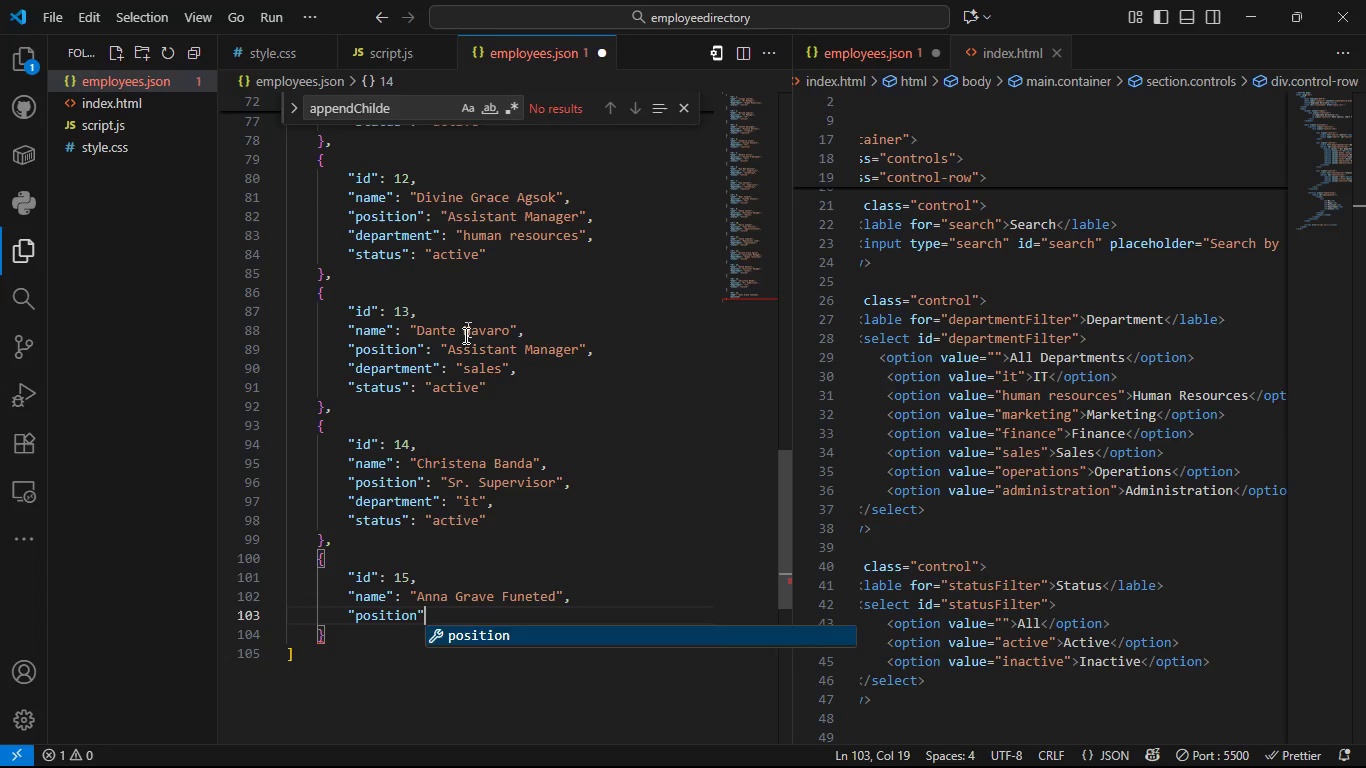 
key(Semicolon)
 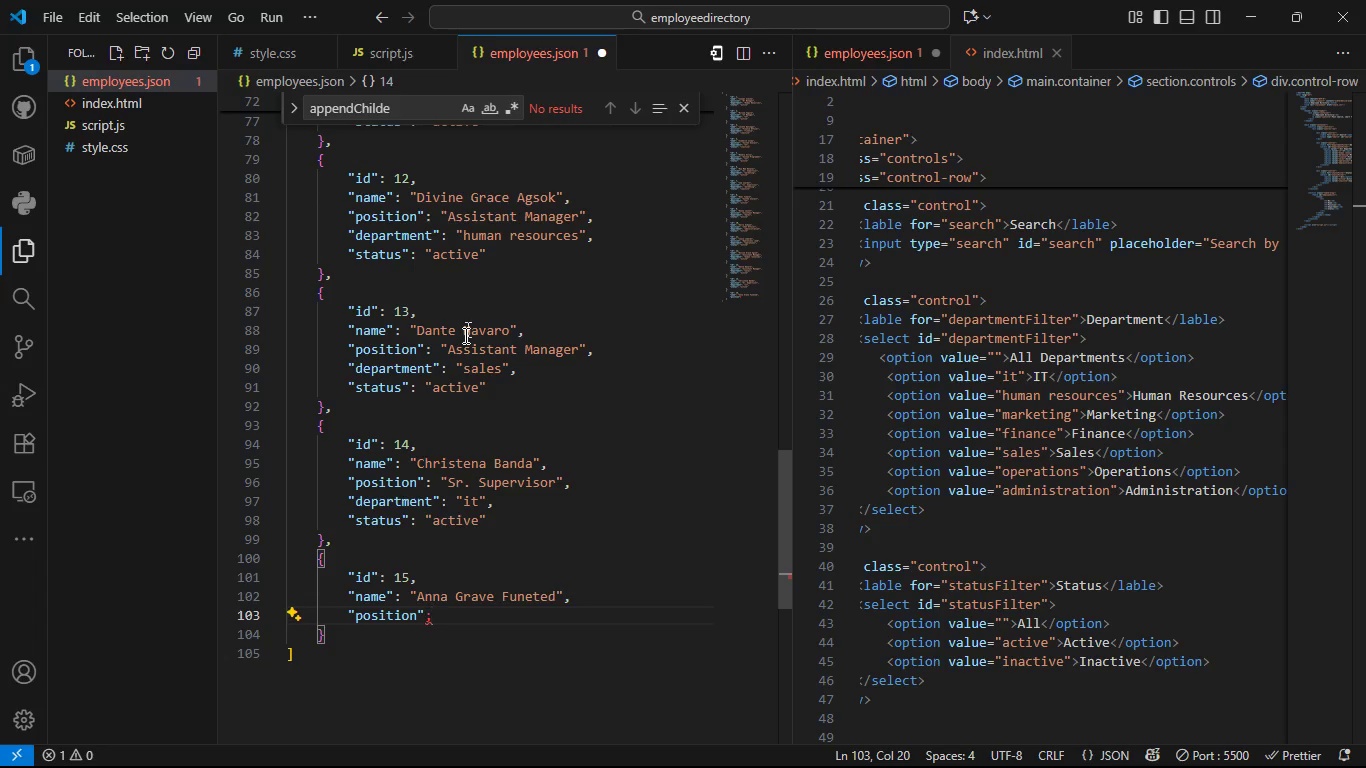 
key(Backspace)
 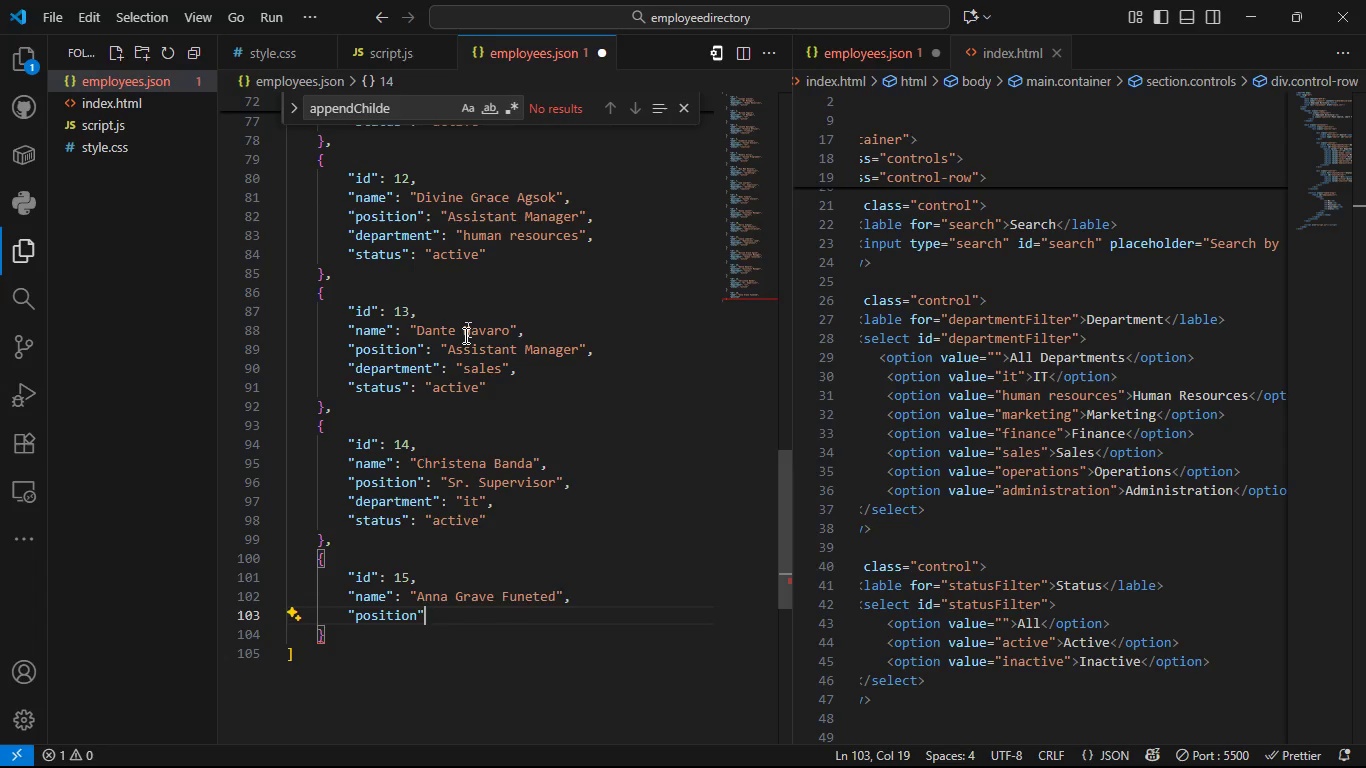 
key(Shift+ShiftLeft)
 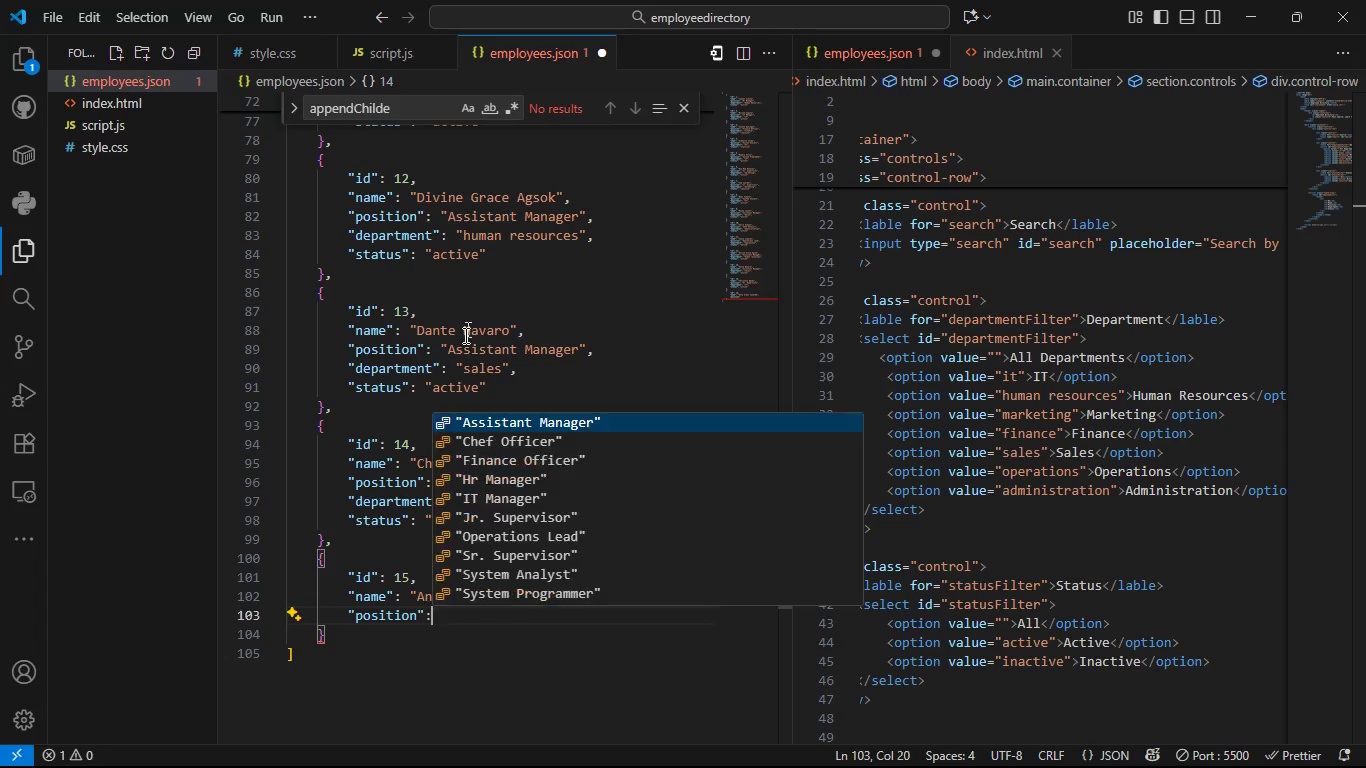 
key(Shift+Semicolon)
 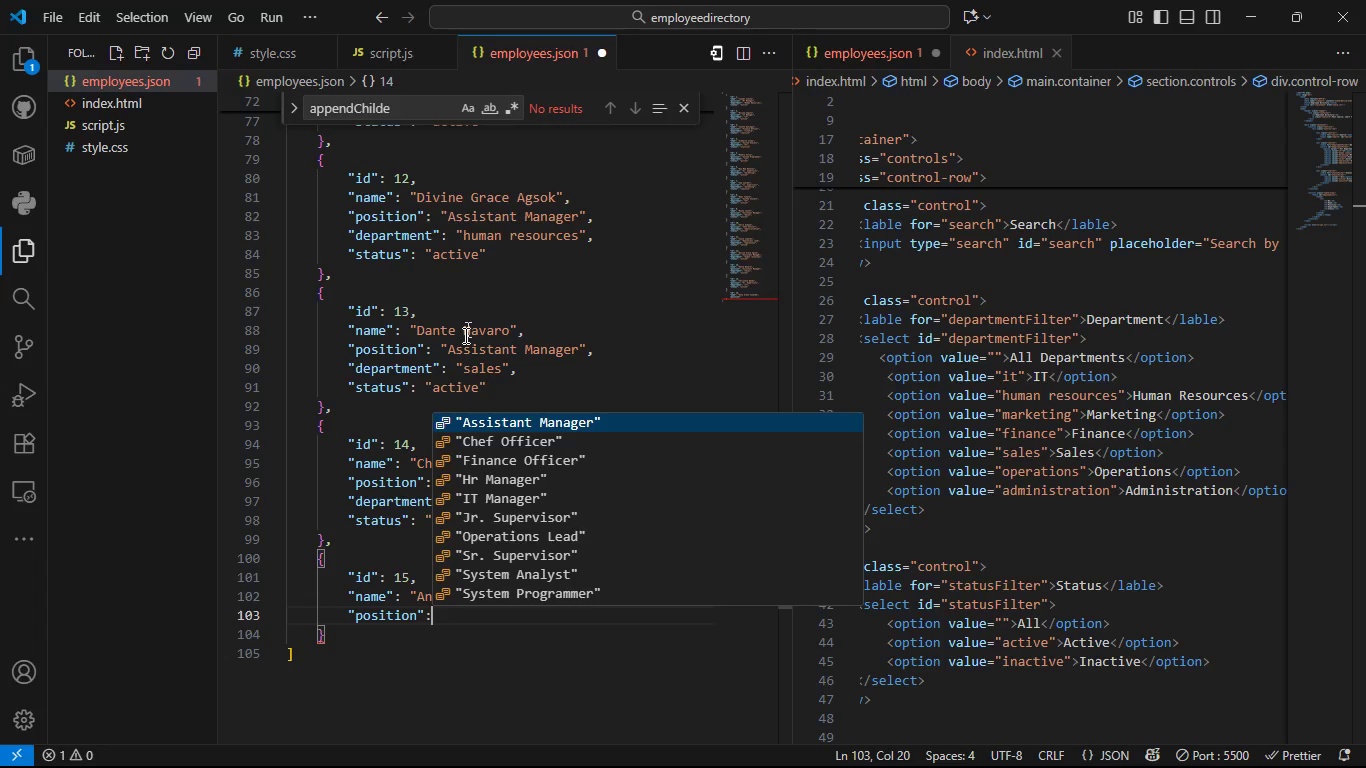 
key(ArrowRight)
 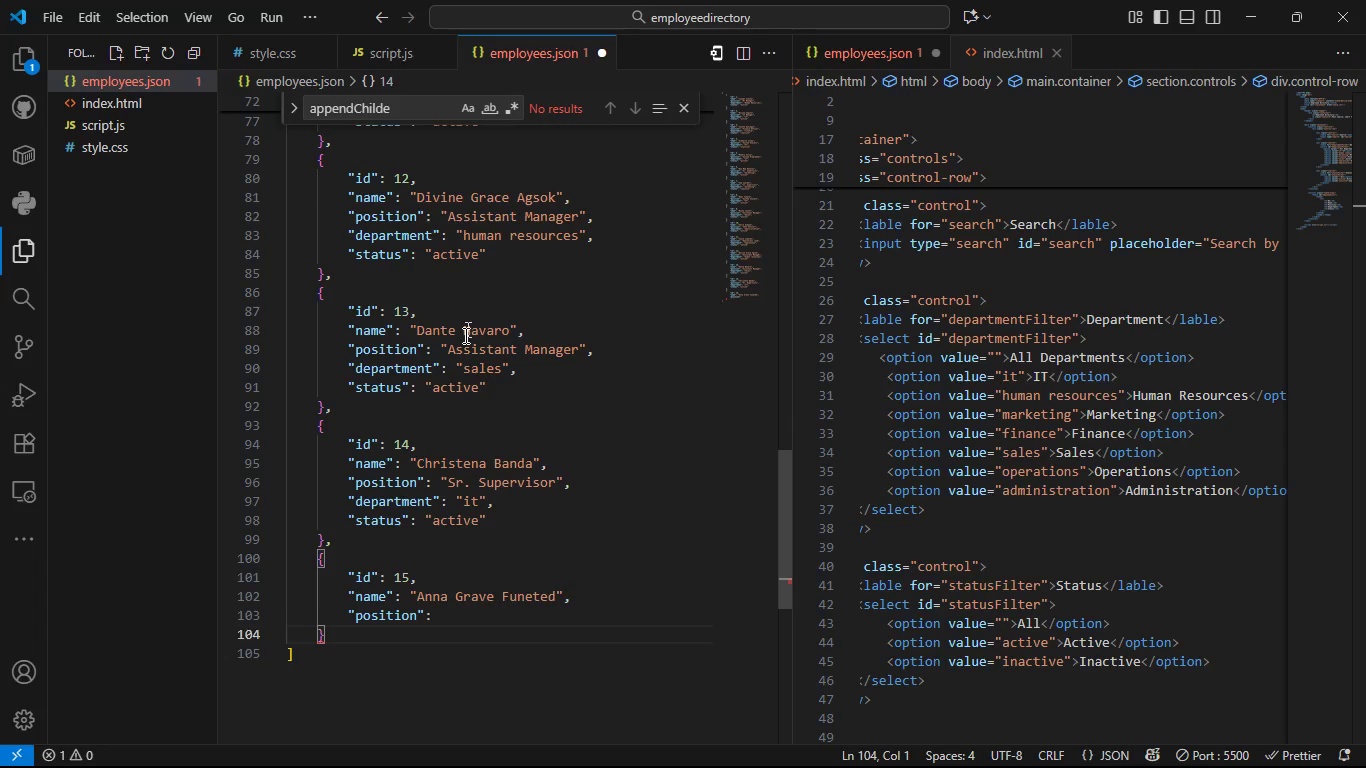 
key(ArrowLeft)
 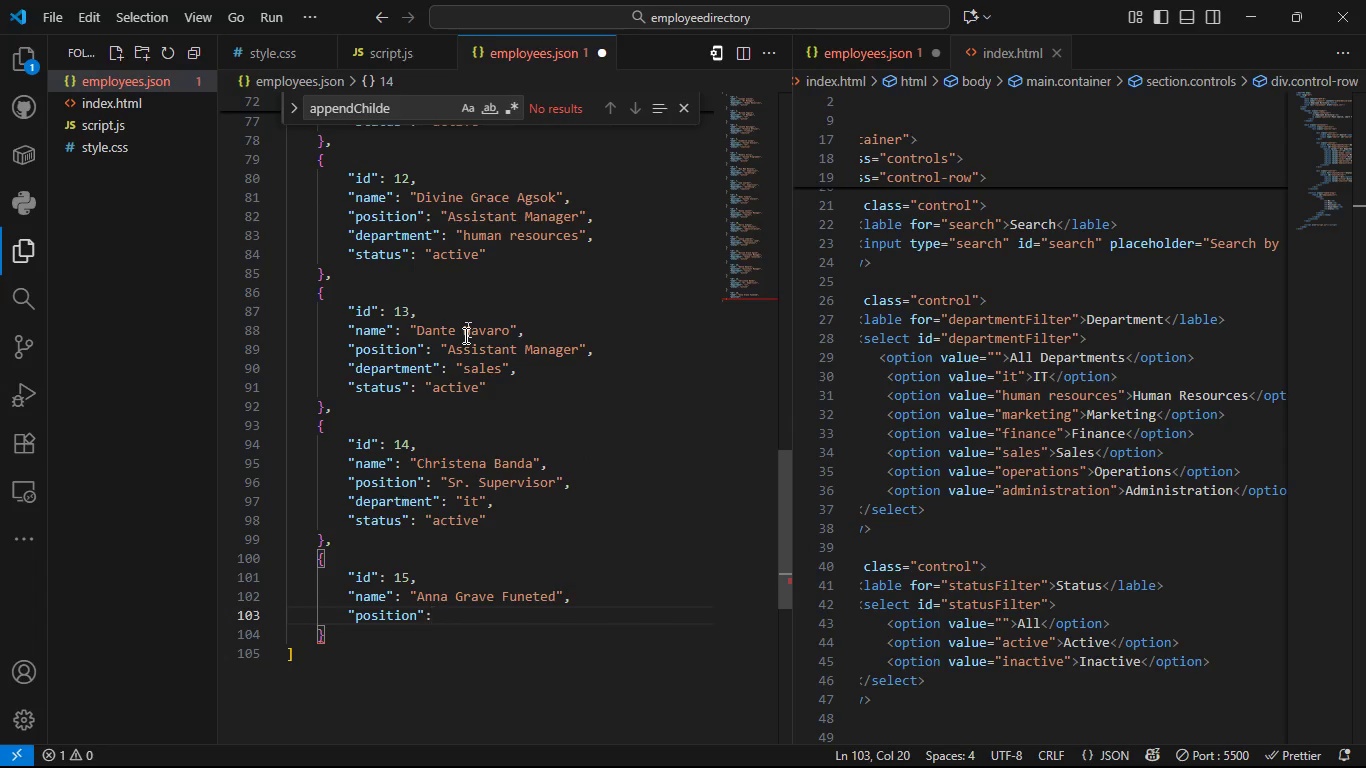 
key(Space)
 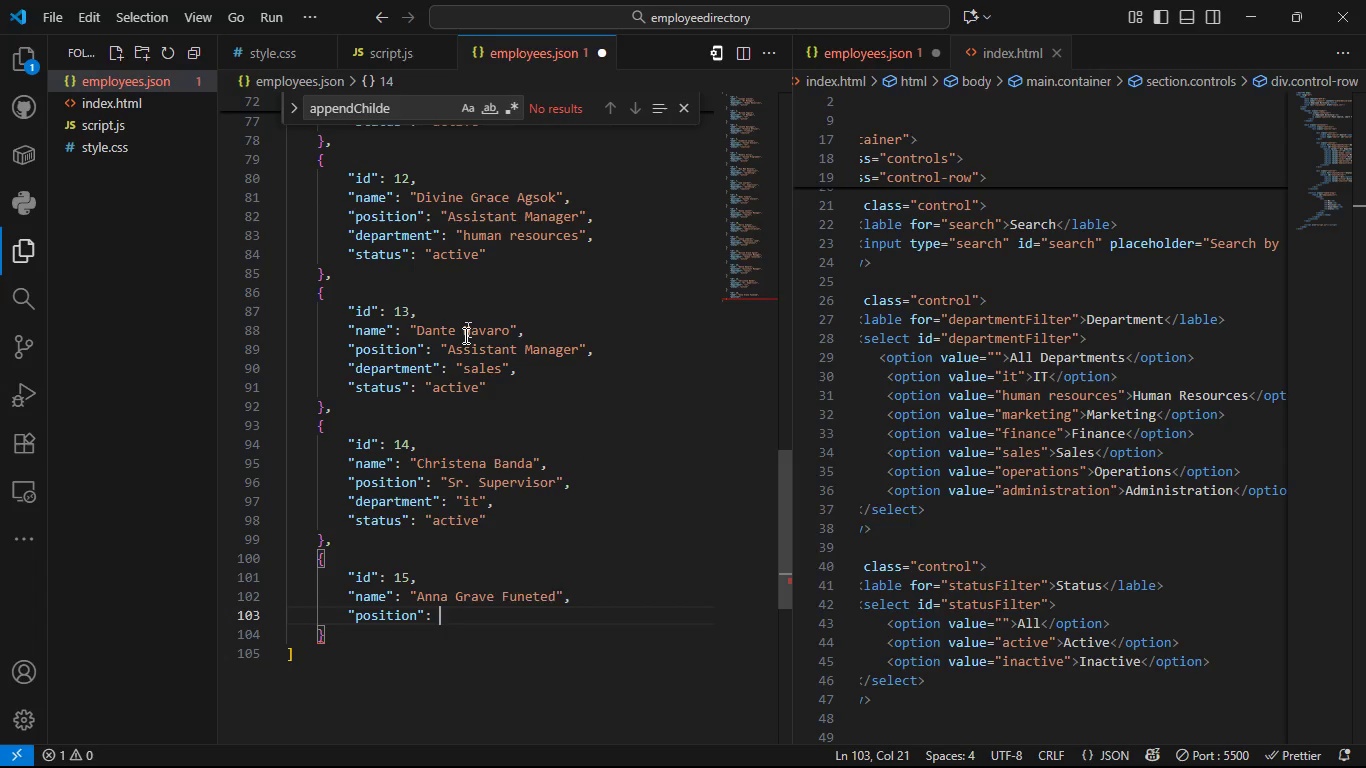 
key(Shift+Quote)
 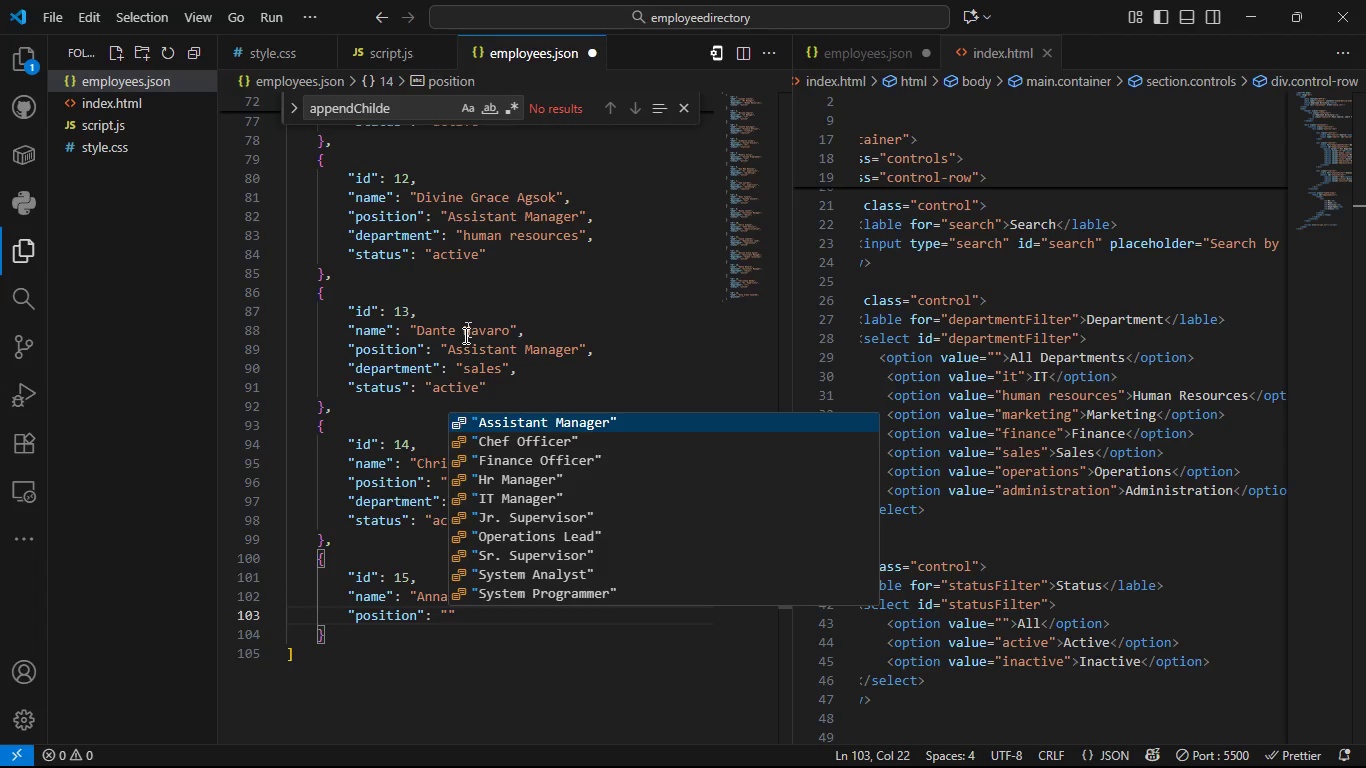 
wait(8.71)
 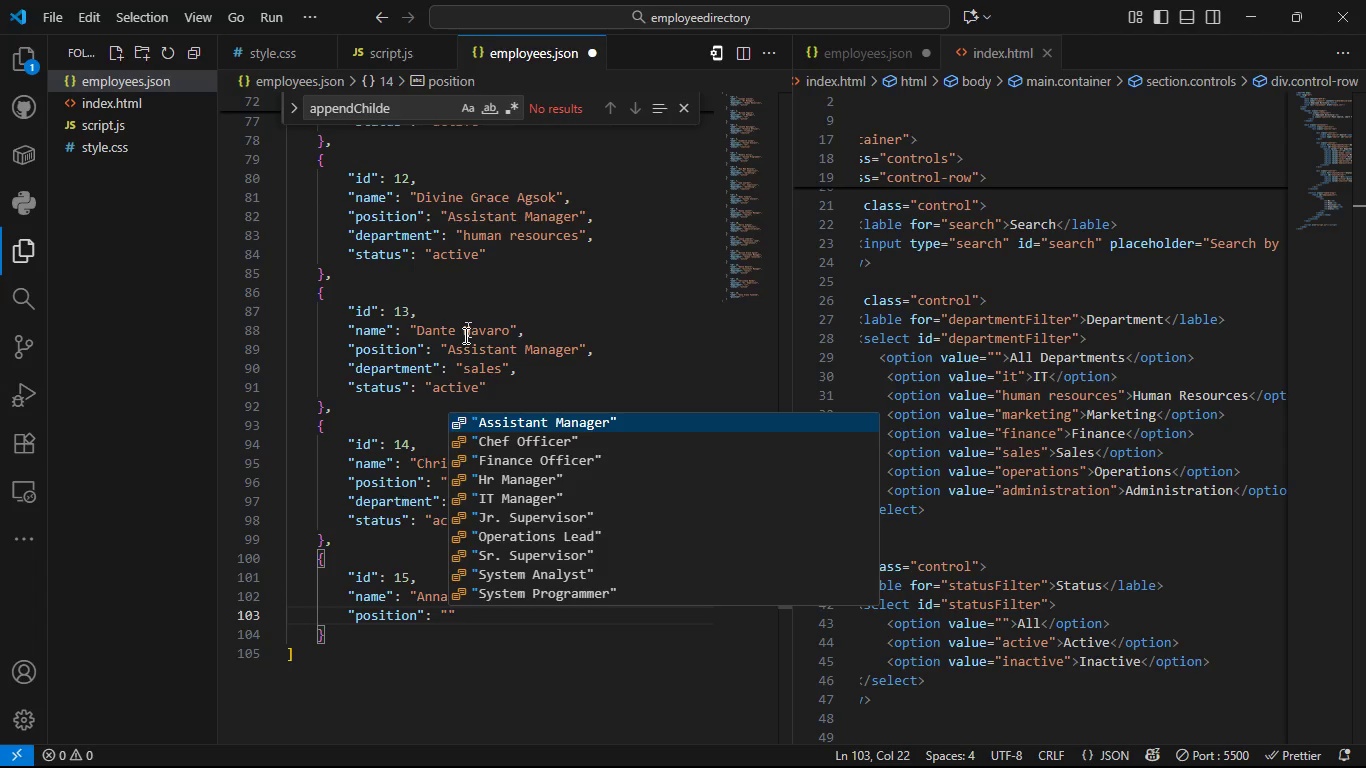 
key(ArrowRight)
 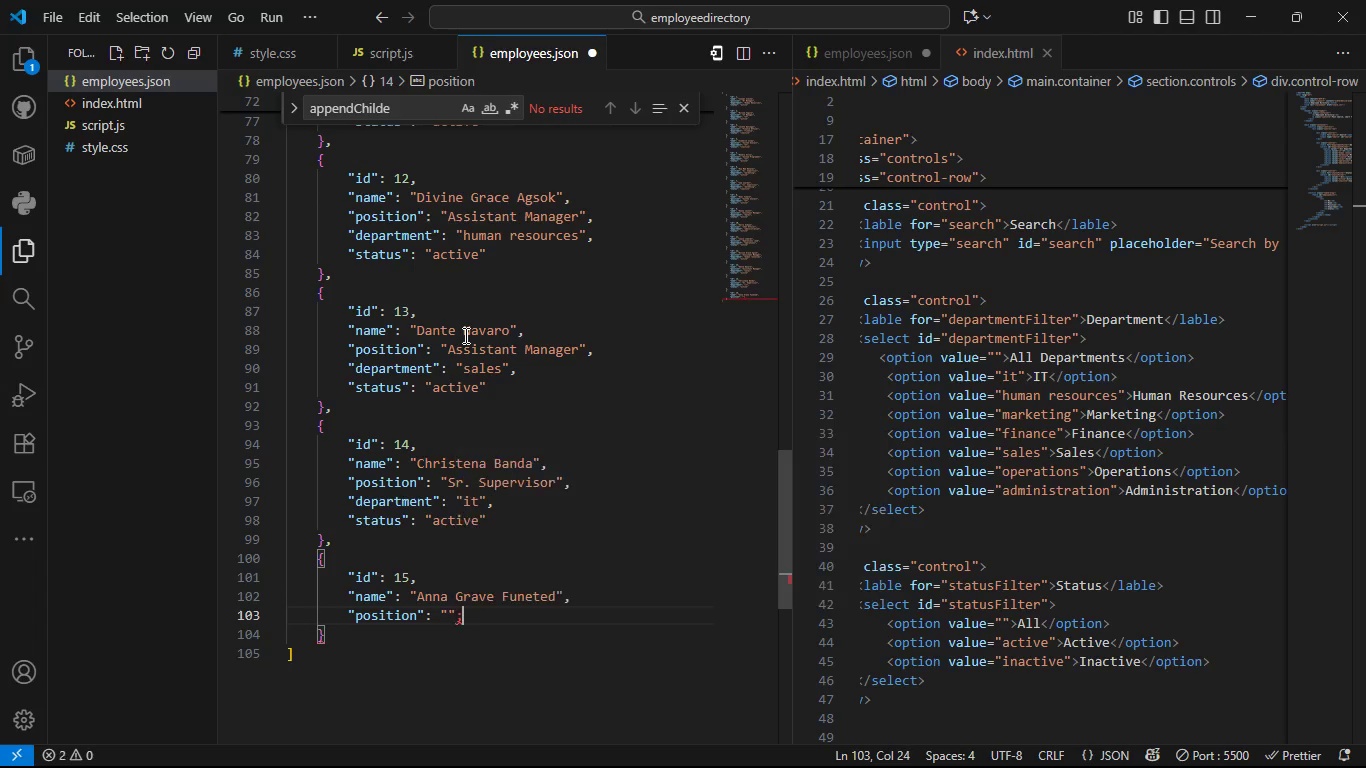 
key(Semicolon)
 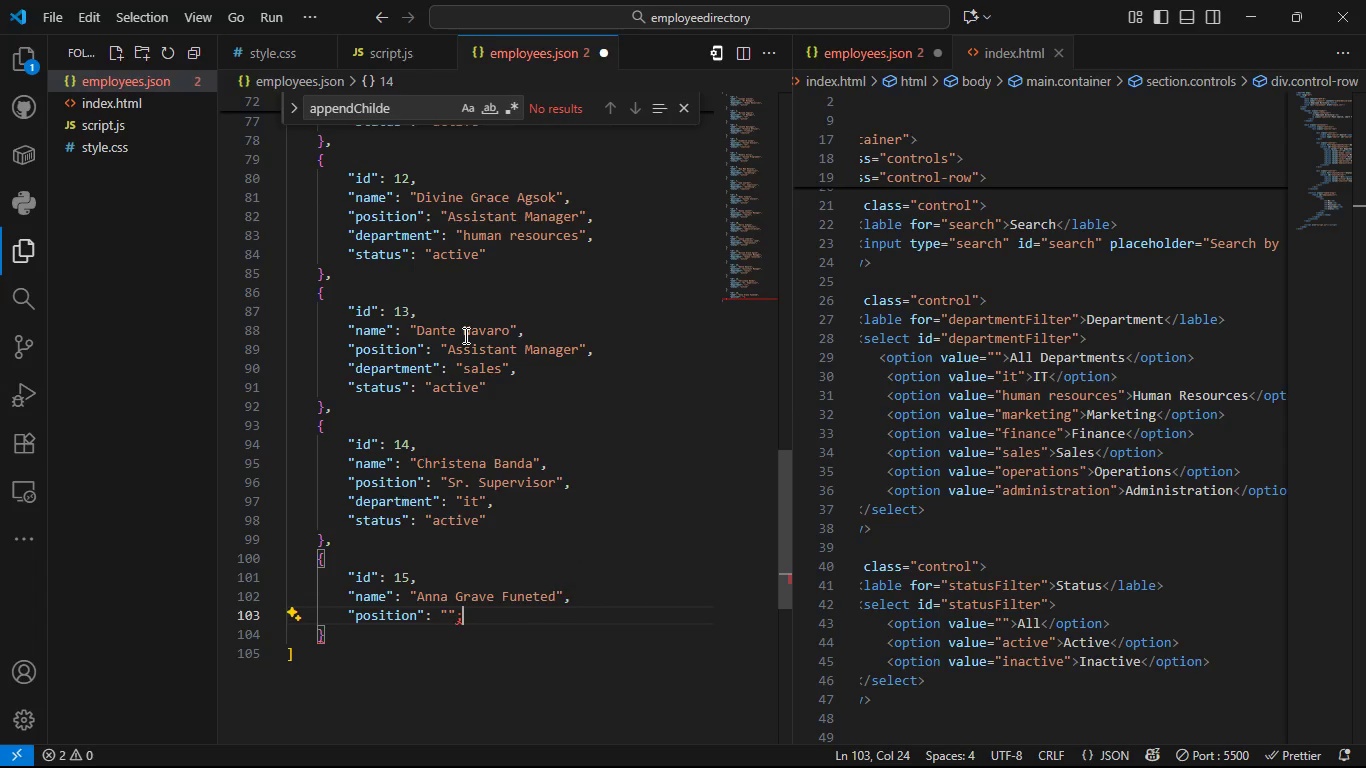 
key(Backspace)
 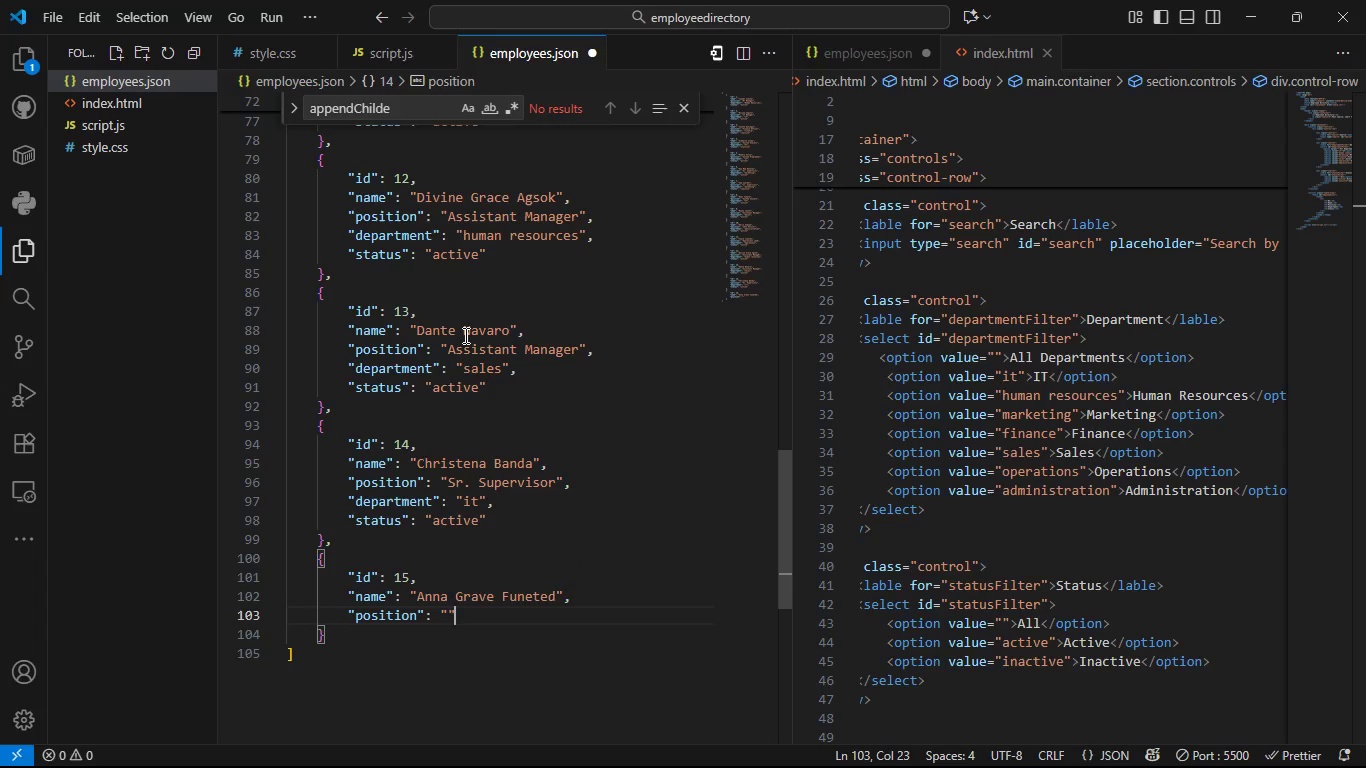 
key(Comma)
 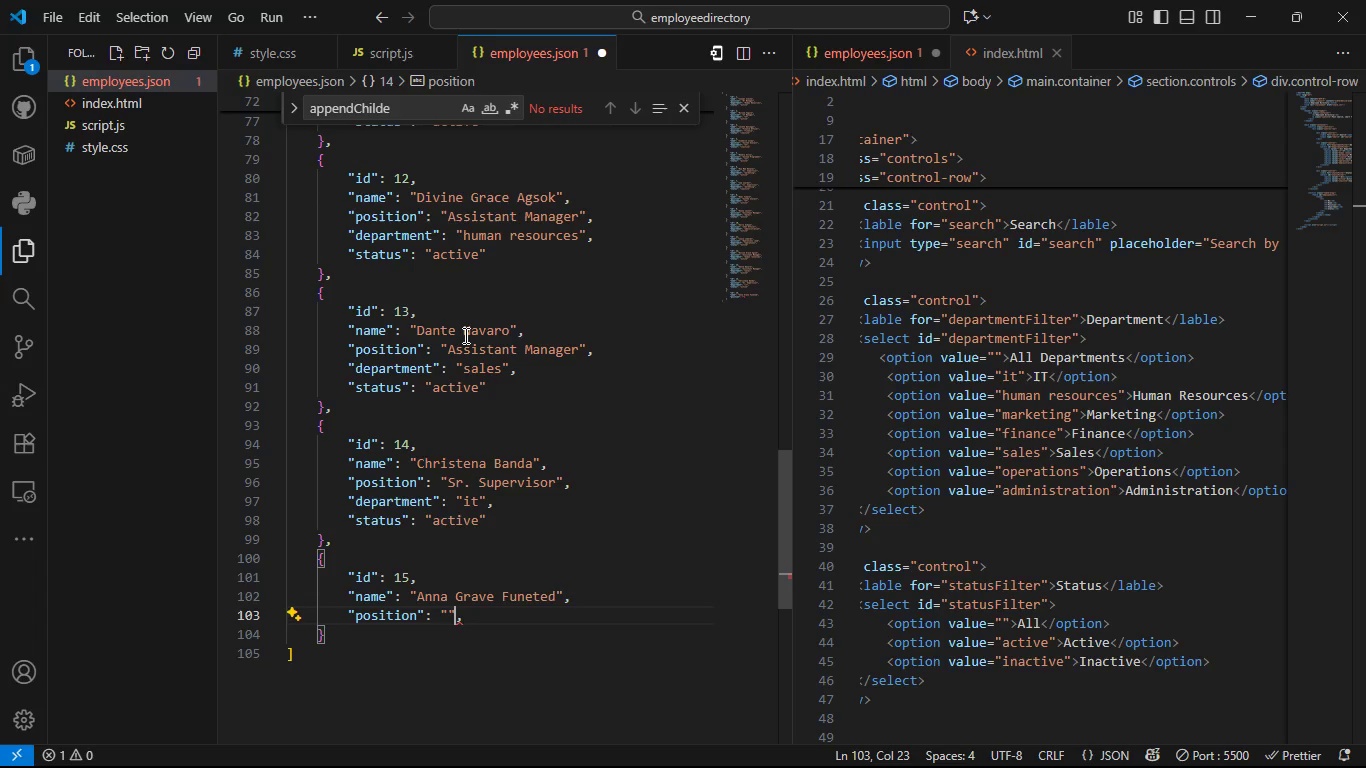 
key(ArrowLeft)
 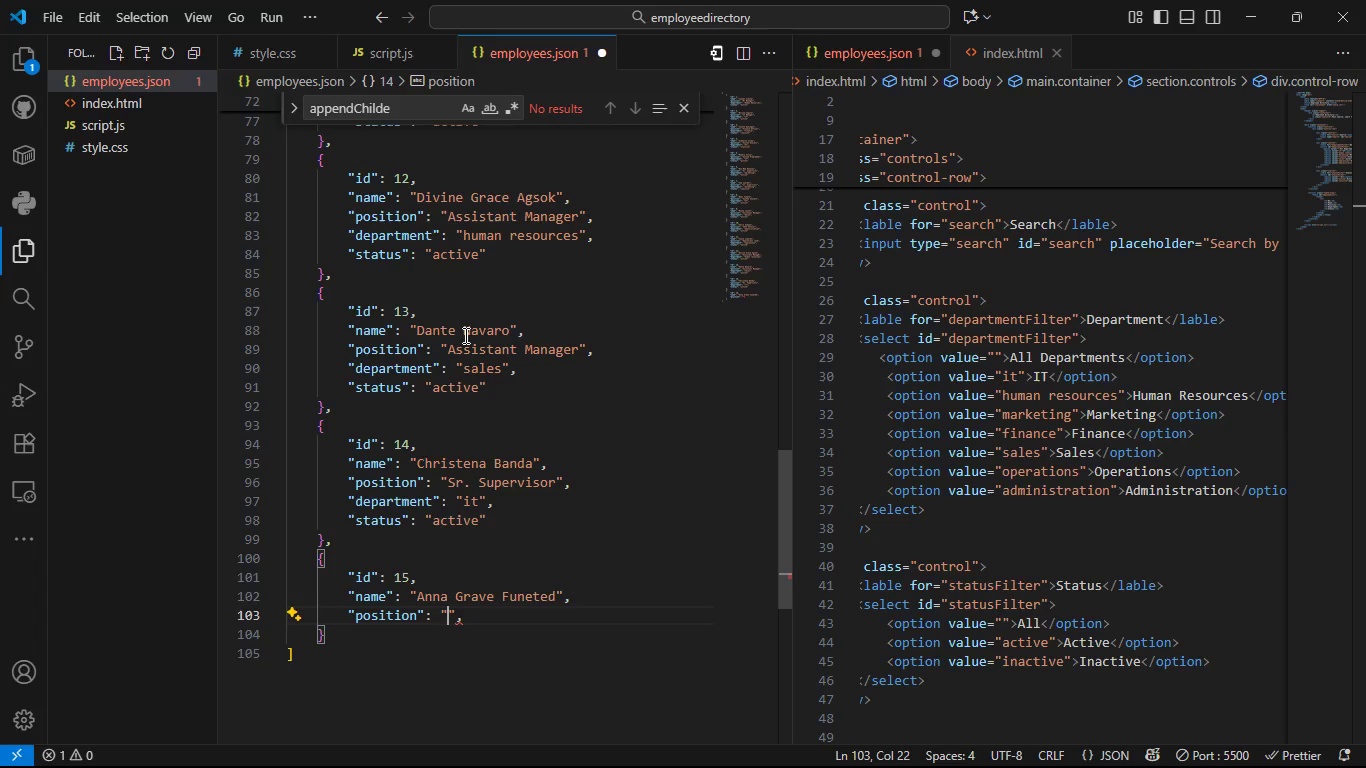 
key(ArrowLeft)
 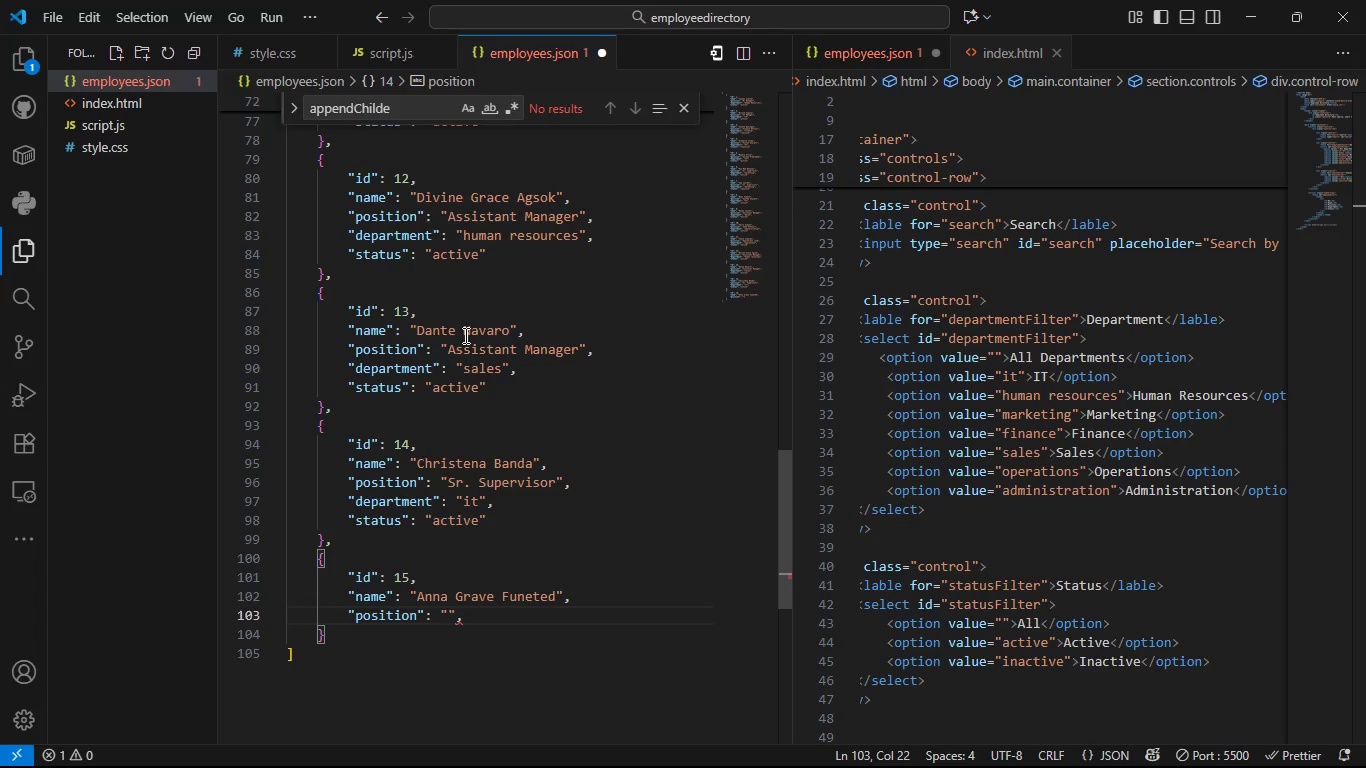 
type(Sys)
key(Backspace)
key(Backspace)
key(Backspace)
type(Sytem Programmer)
 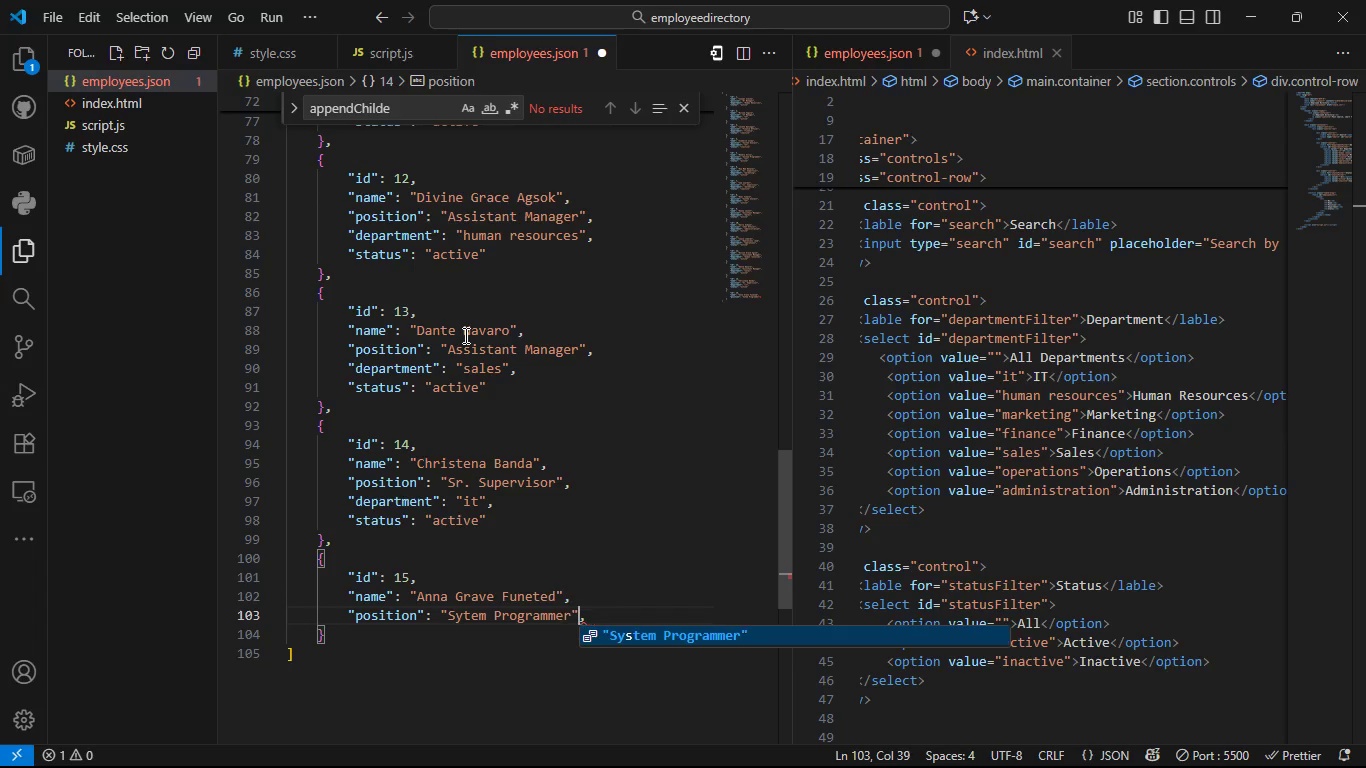 
 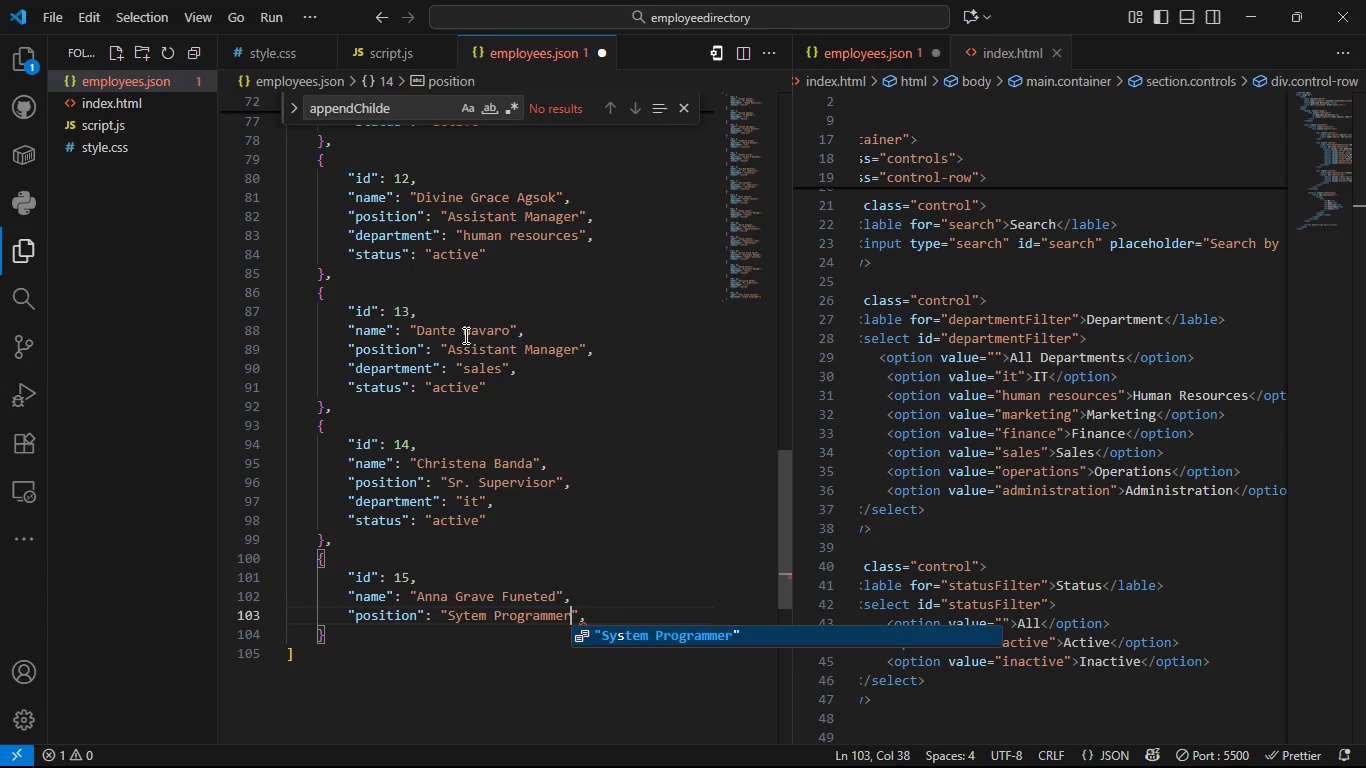 
key(ArrowRight)
 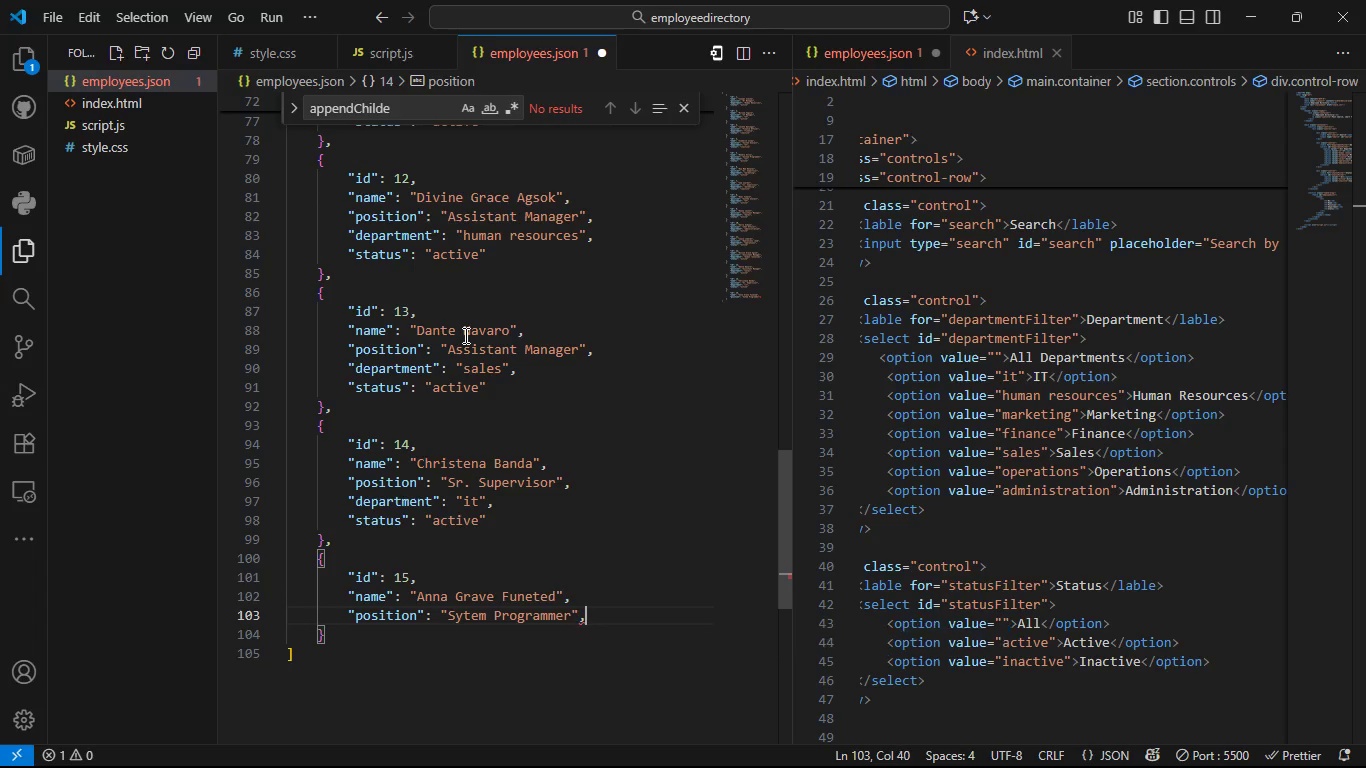 
key(ArrowRight)
 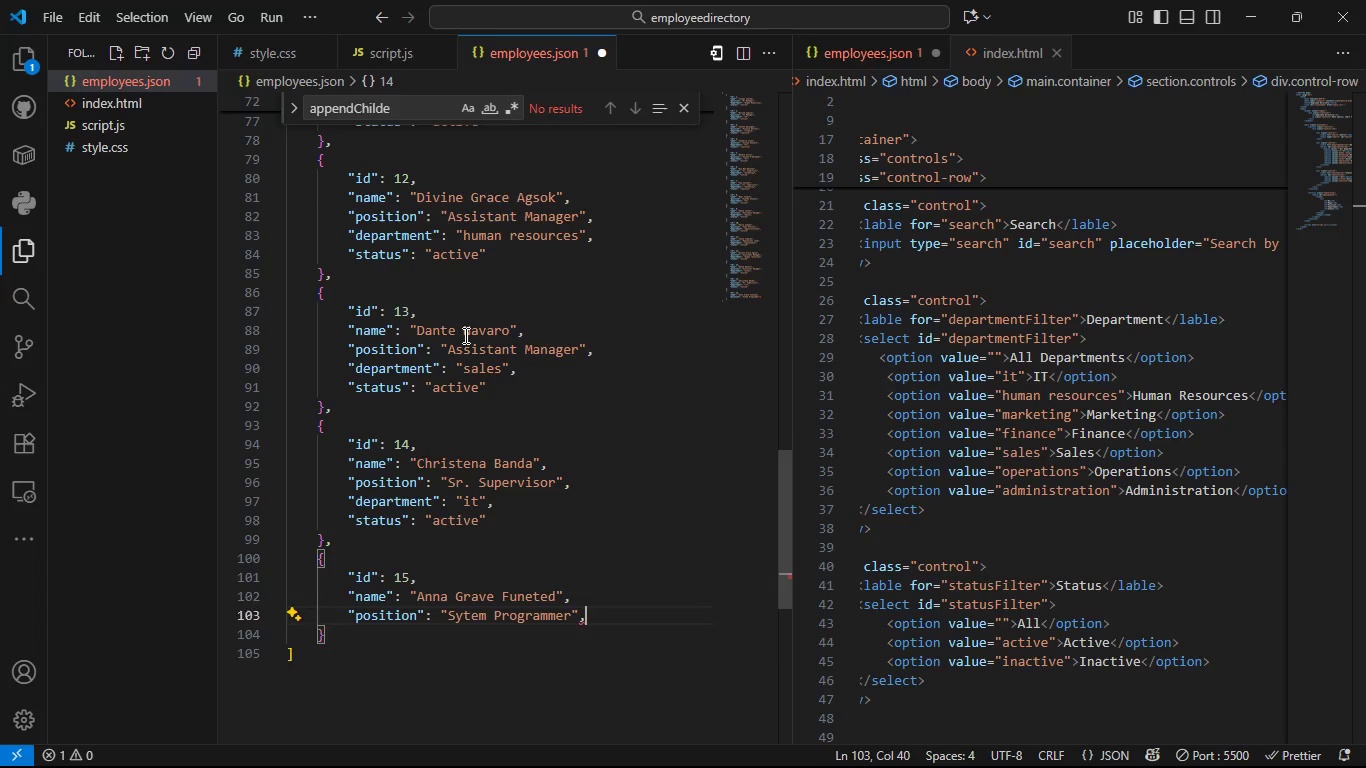 
key(Enter)
 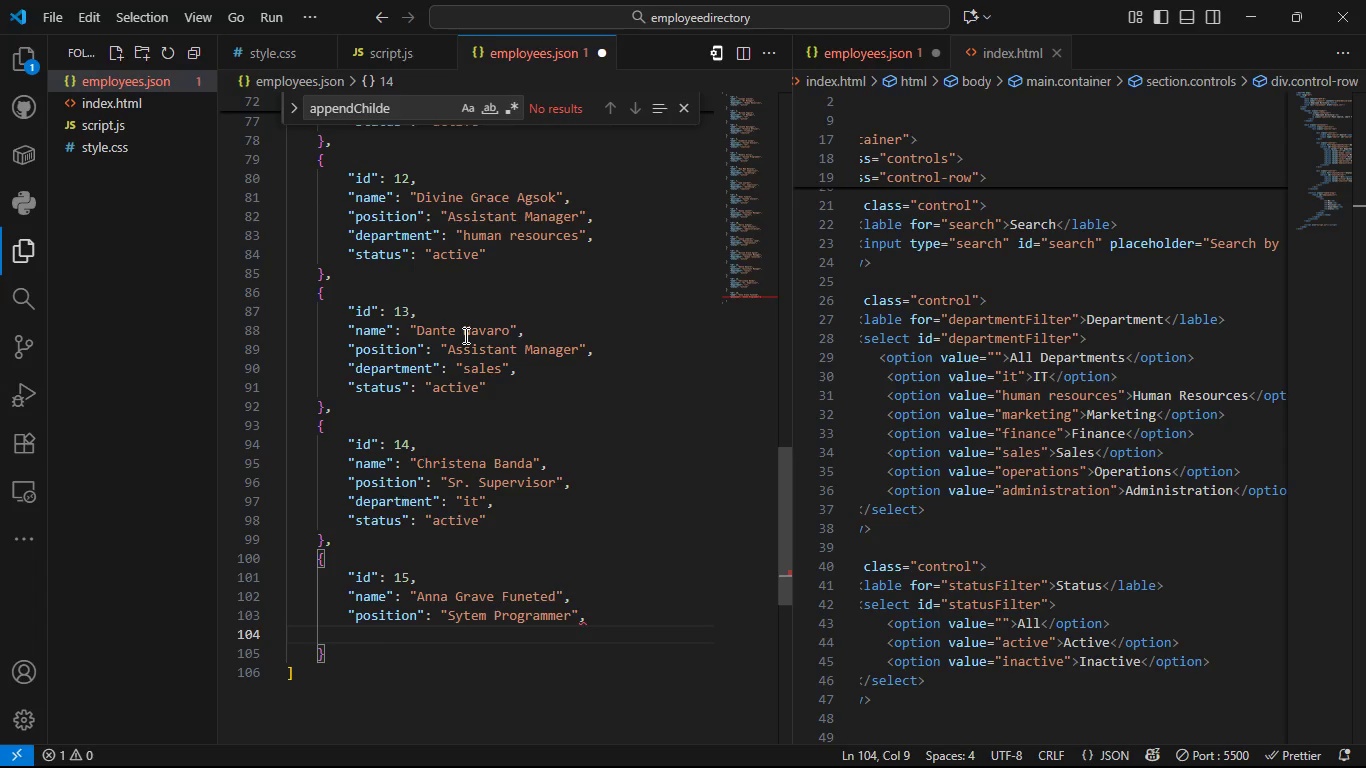 
type(')
key(Backspace)
type("department)
 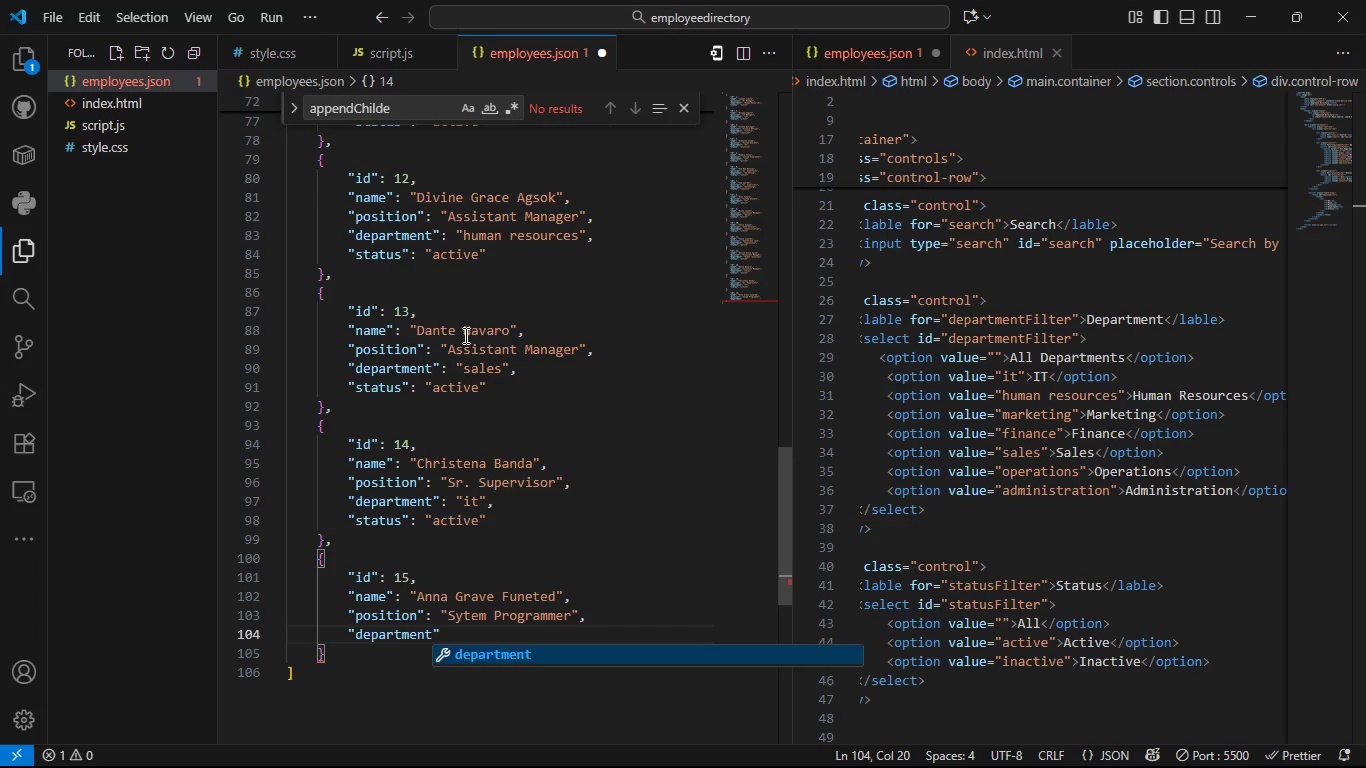 
key(ArrowRight)
 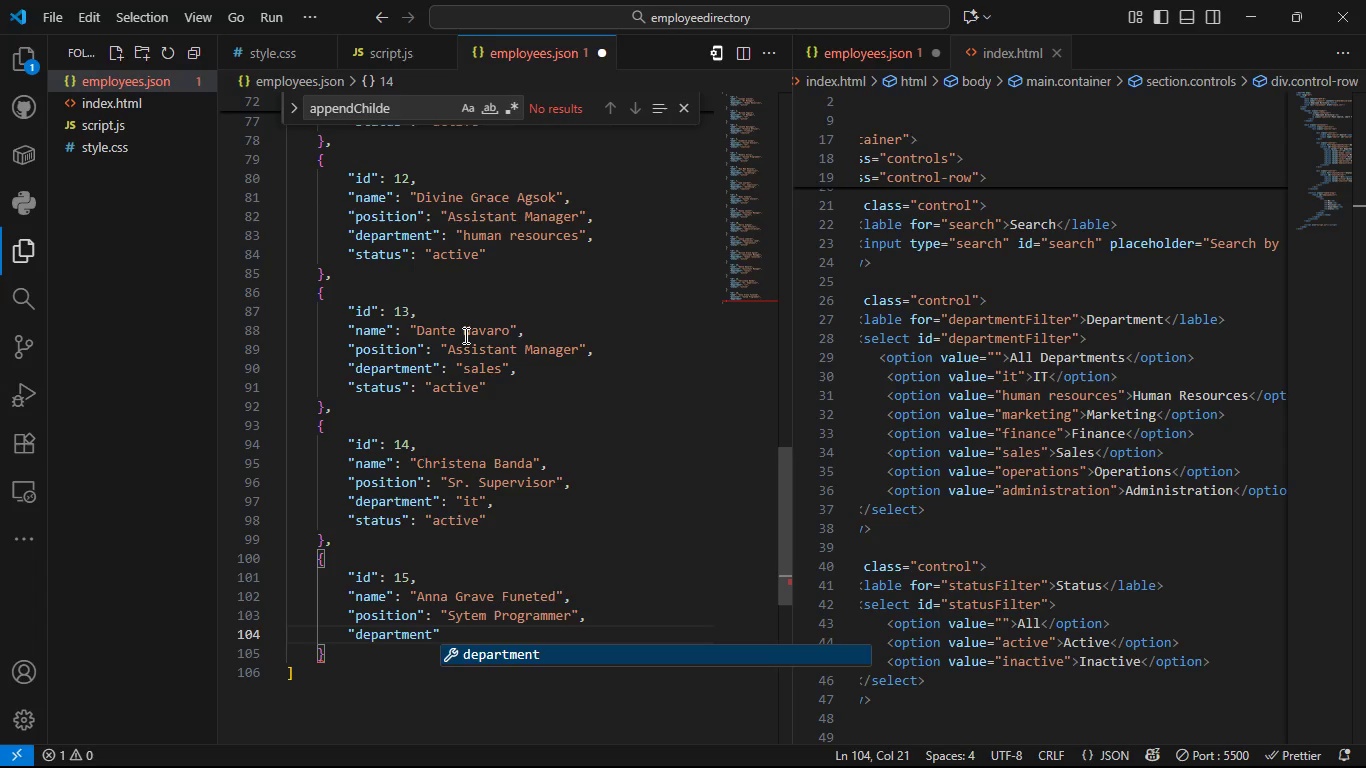 
type(: "IT)
 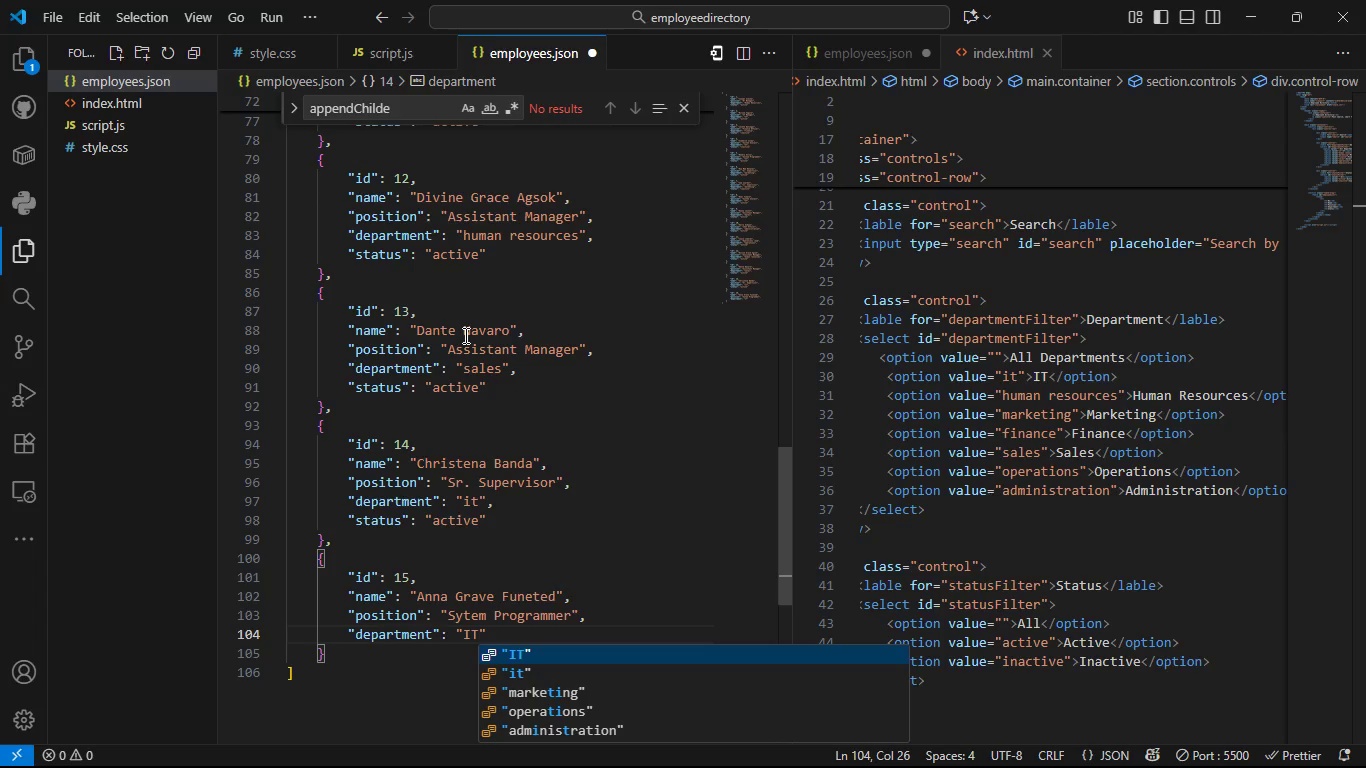 
key(ArrowRight)
 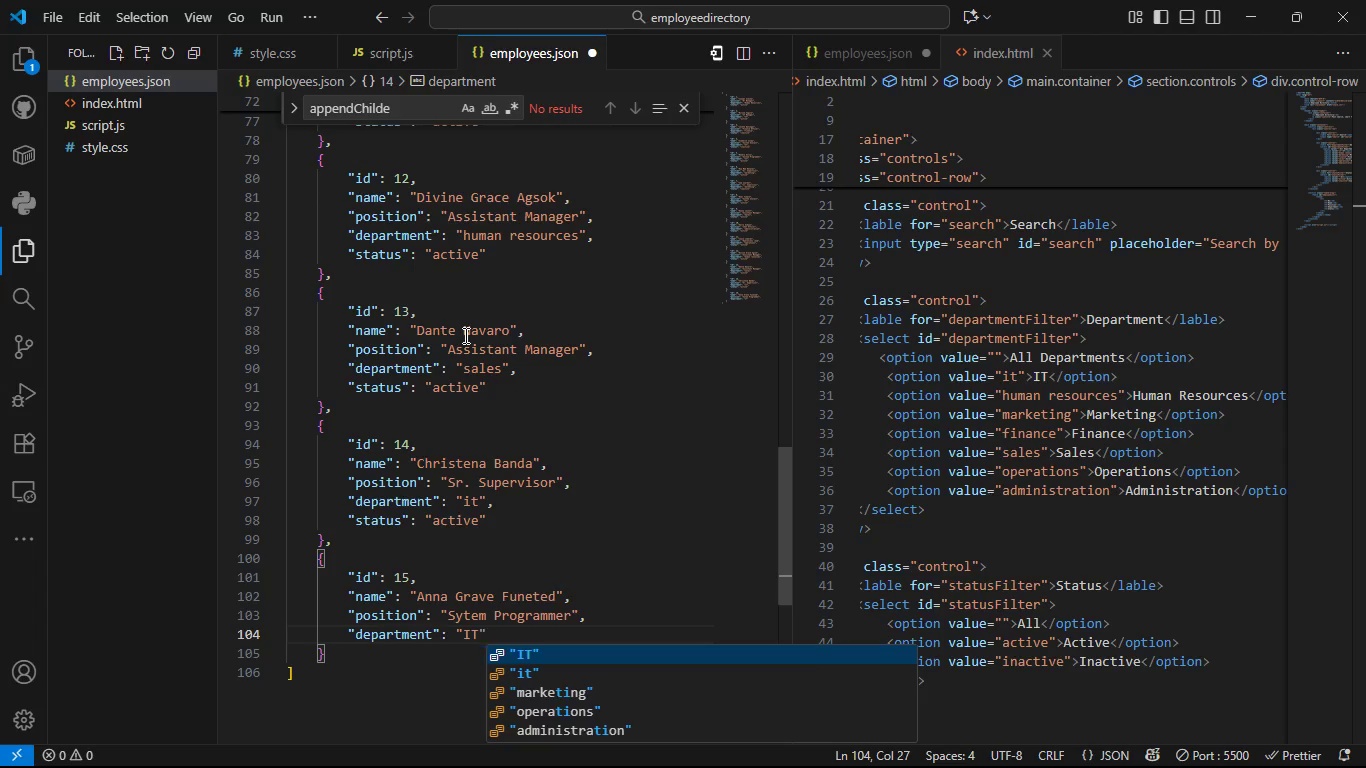 
key(Comma)
 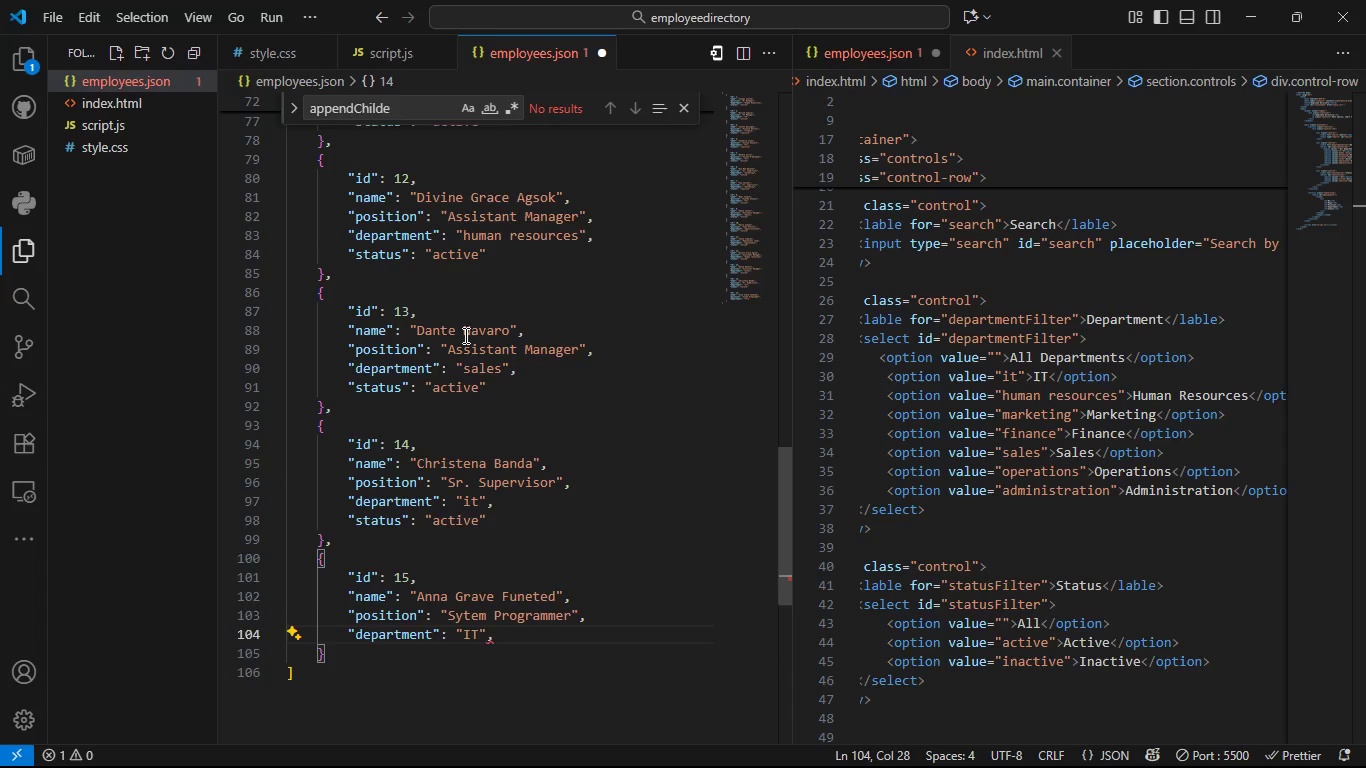 
key(Enter)
 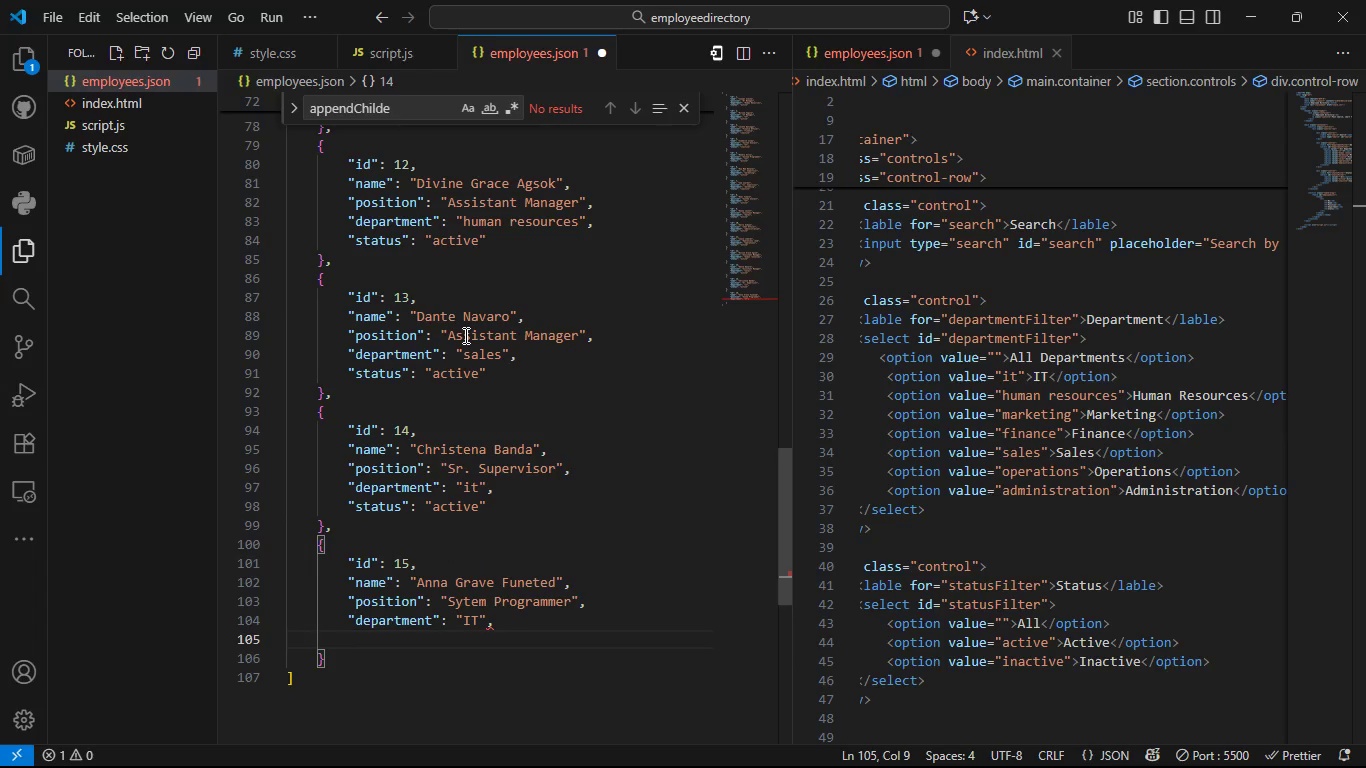 
type("statud)
key(Backspace)
type(s;)
key(Backspace)
 